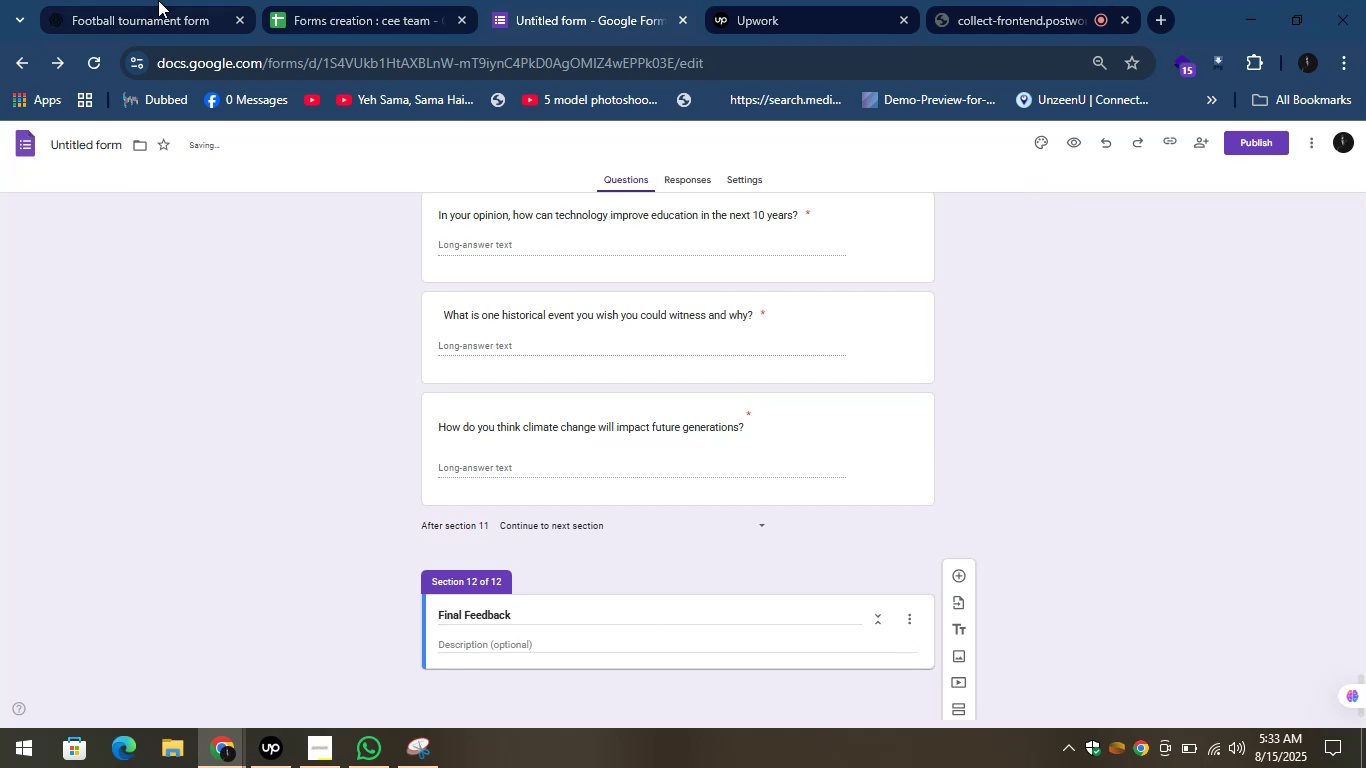 
left_click([157, 0])
 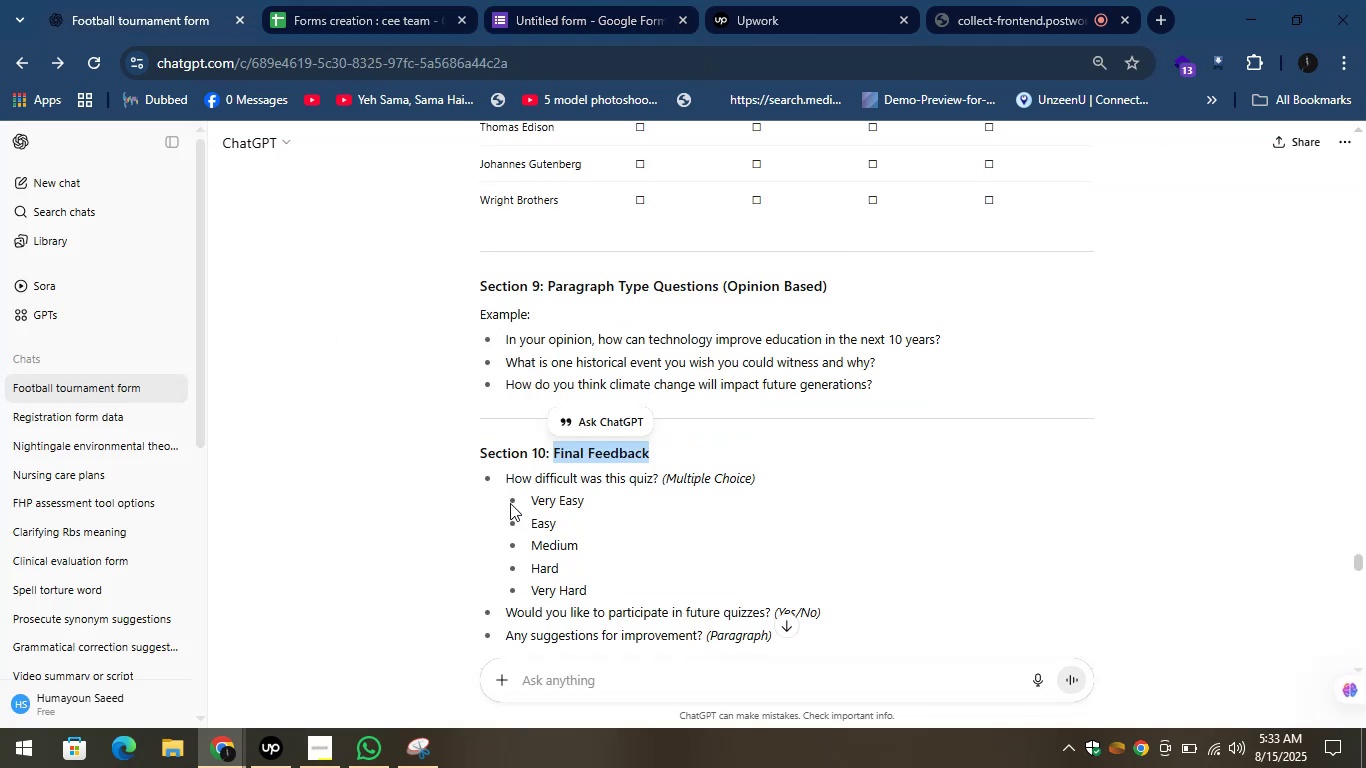 
left_click_drag(start_coordinate=[503, 480], to_coordinate=[764, 482])
 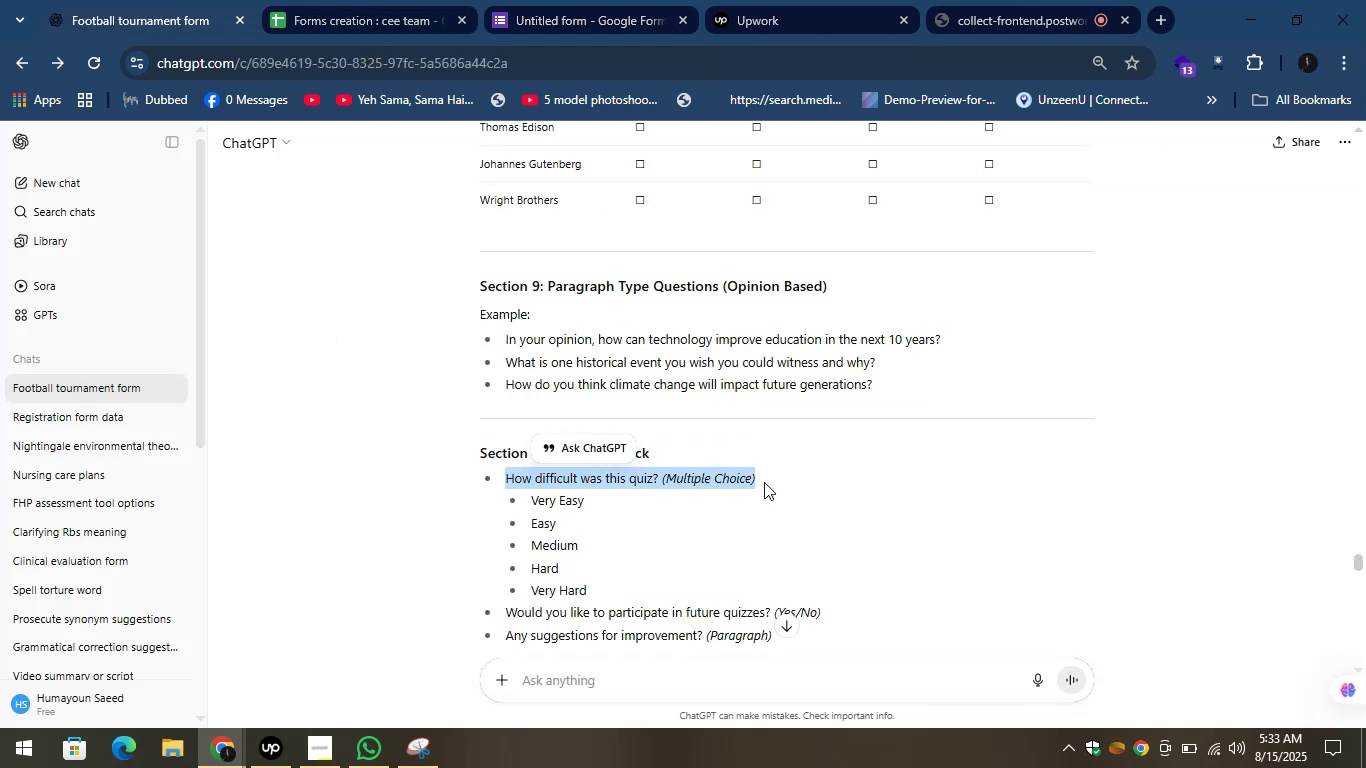 
key(Control+C)
 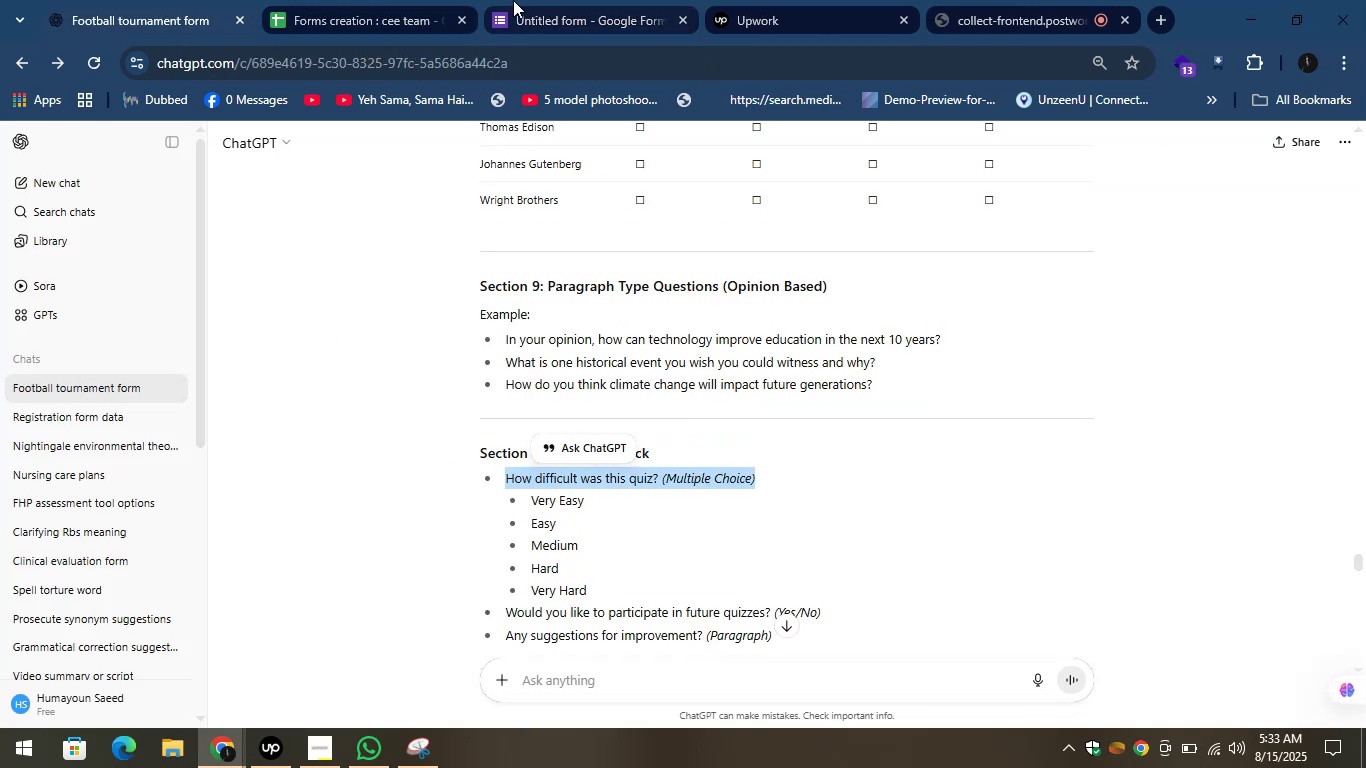 
left_click([557, 0])
 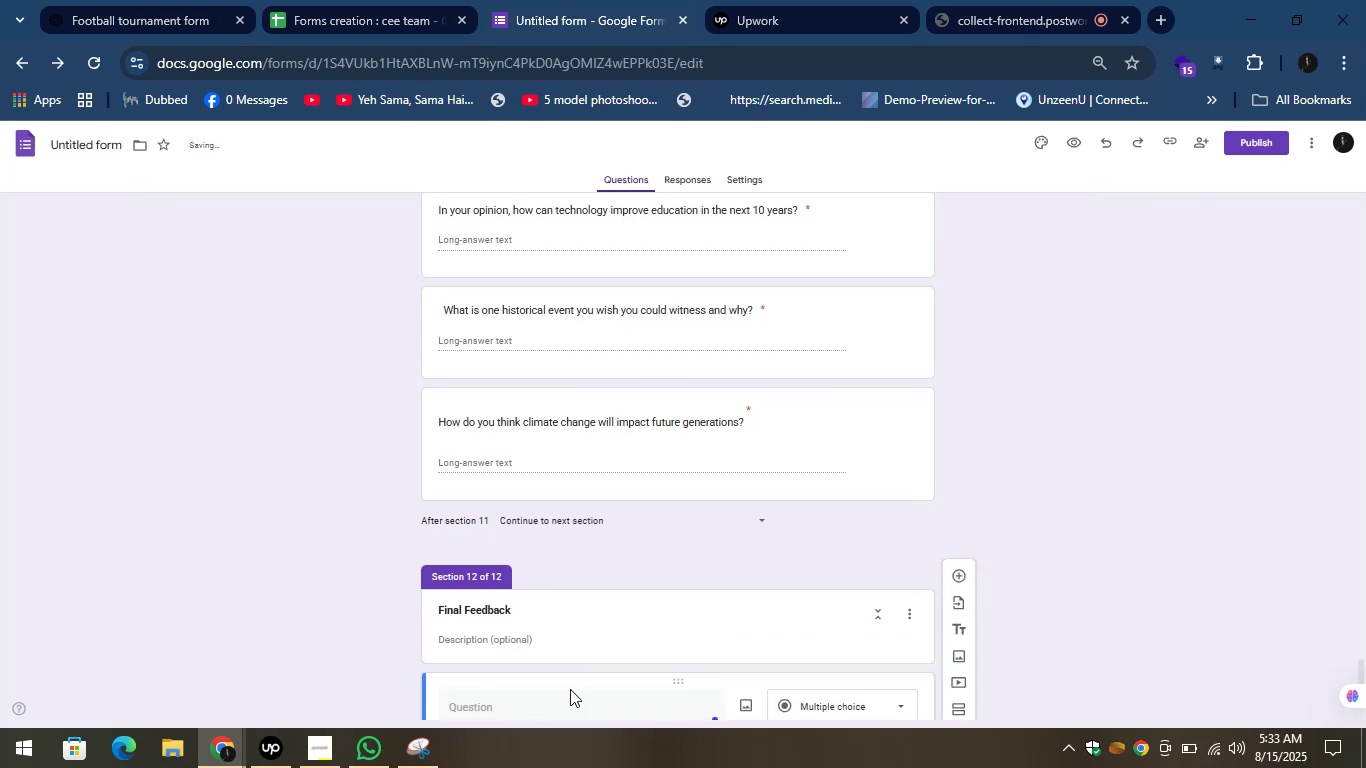 
key(Control+V)
 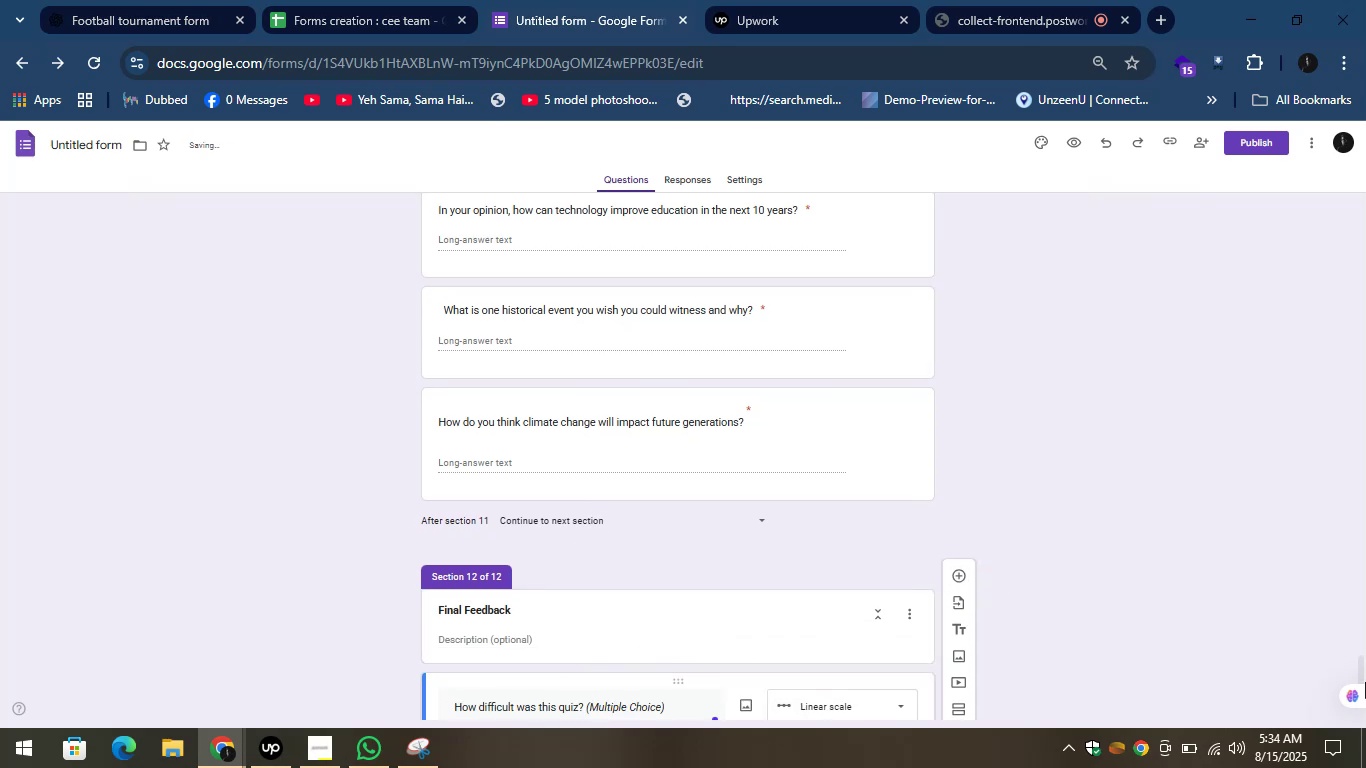 
left_click_drag(start_coordinate=[1362, 672], to_coordinate=[1354, 727])
 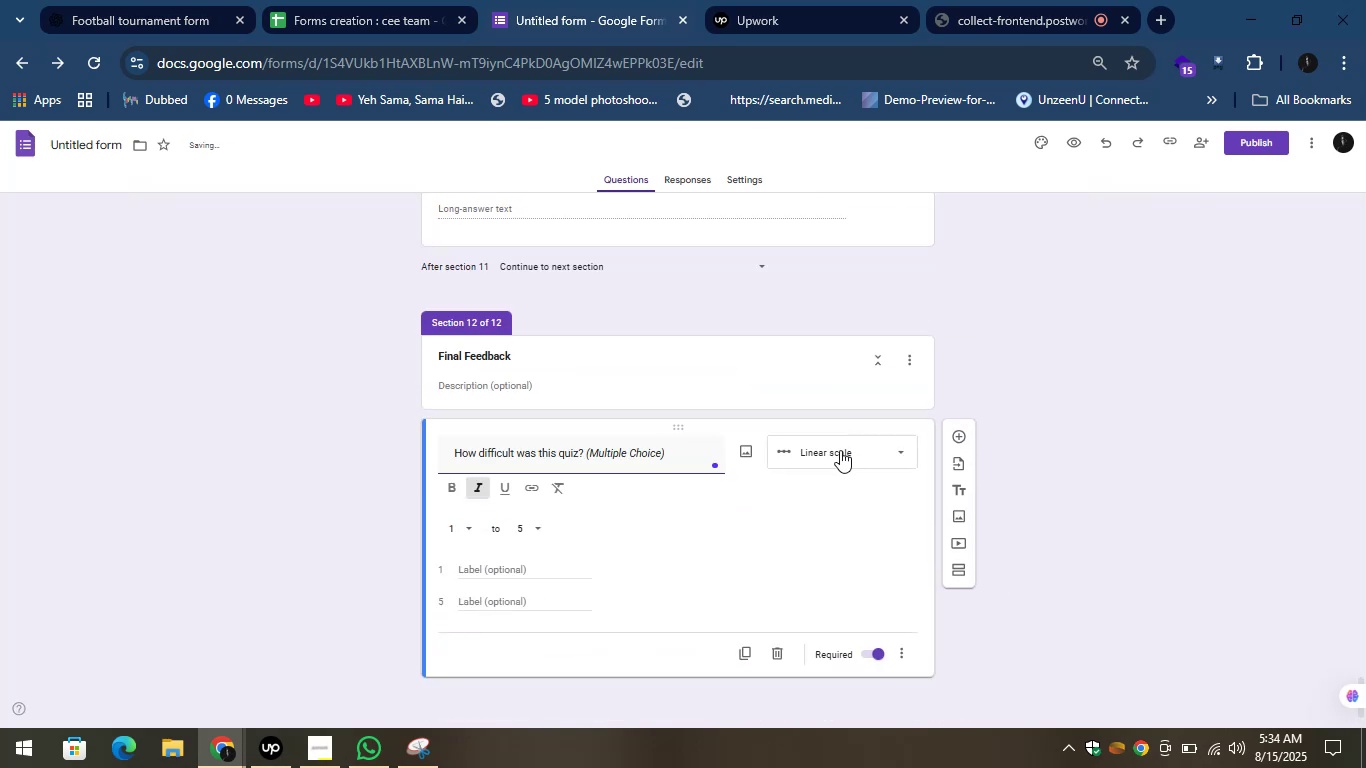 
left_click([840, 450])
 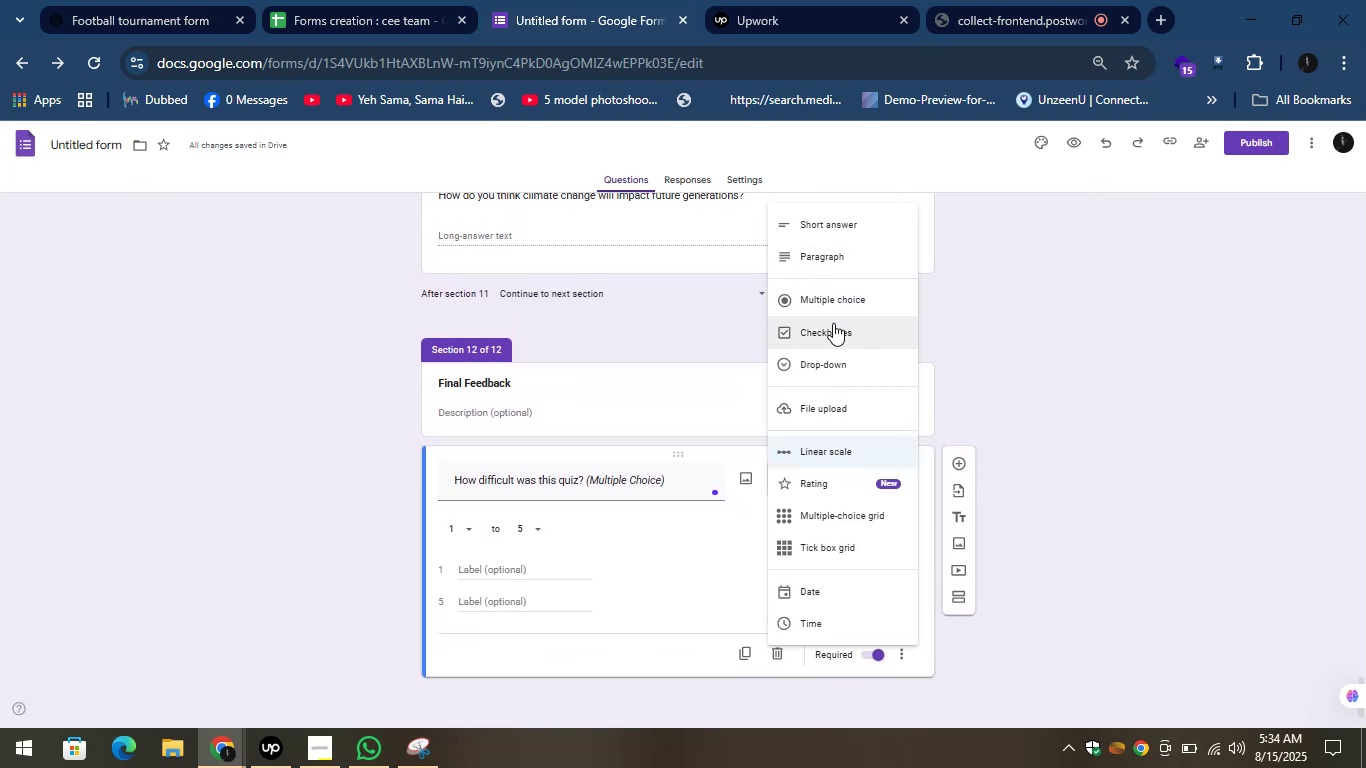 
left_click([831, 325])
 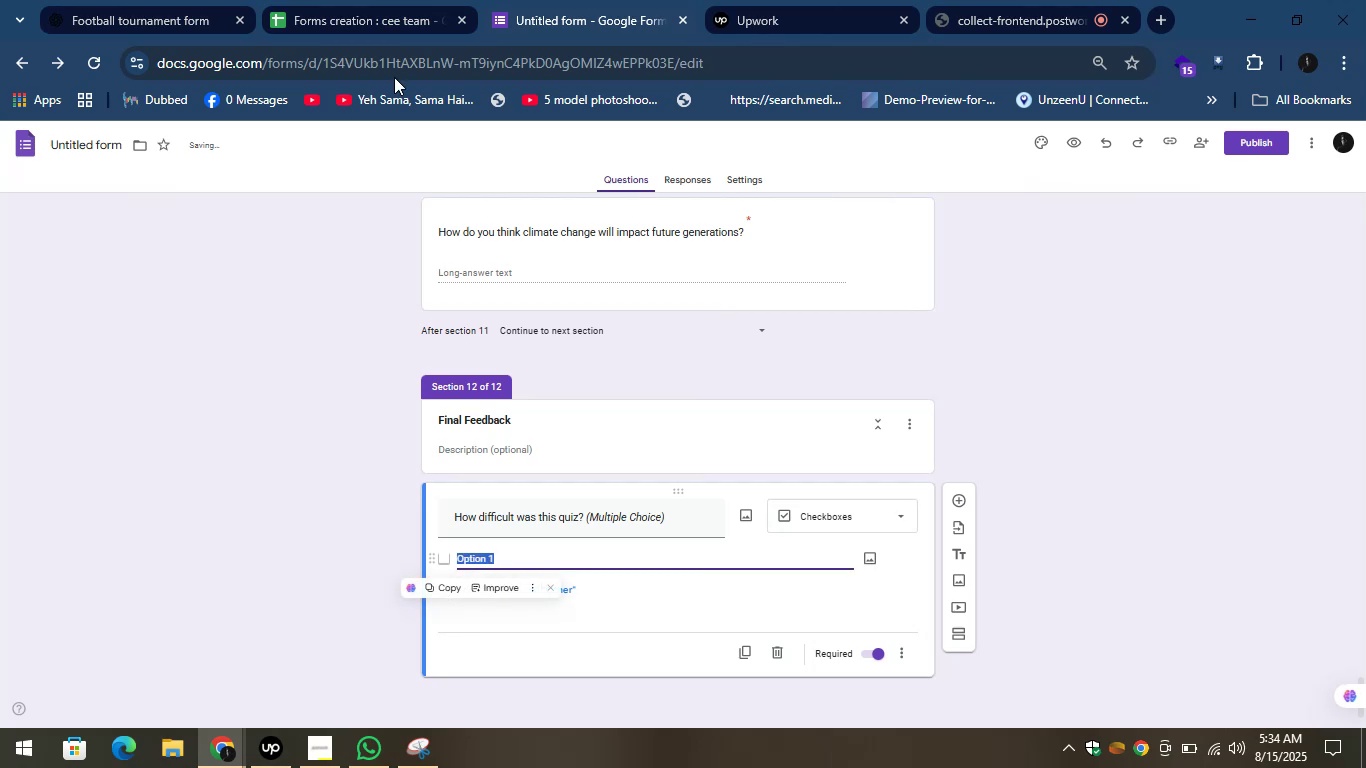 
left_click([192, 0])
 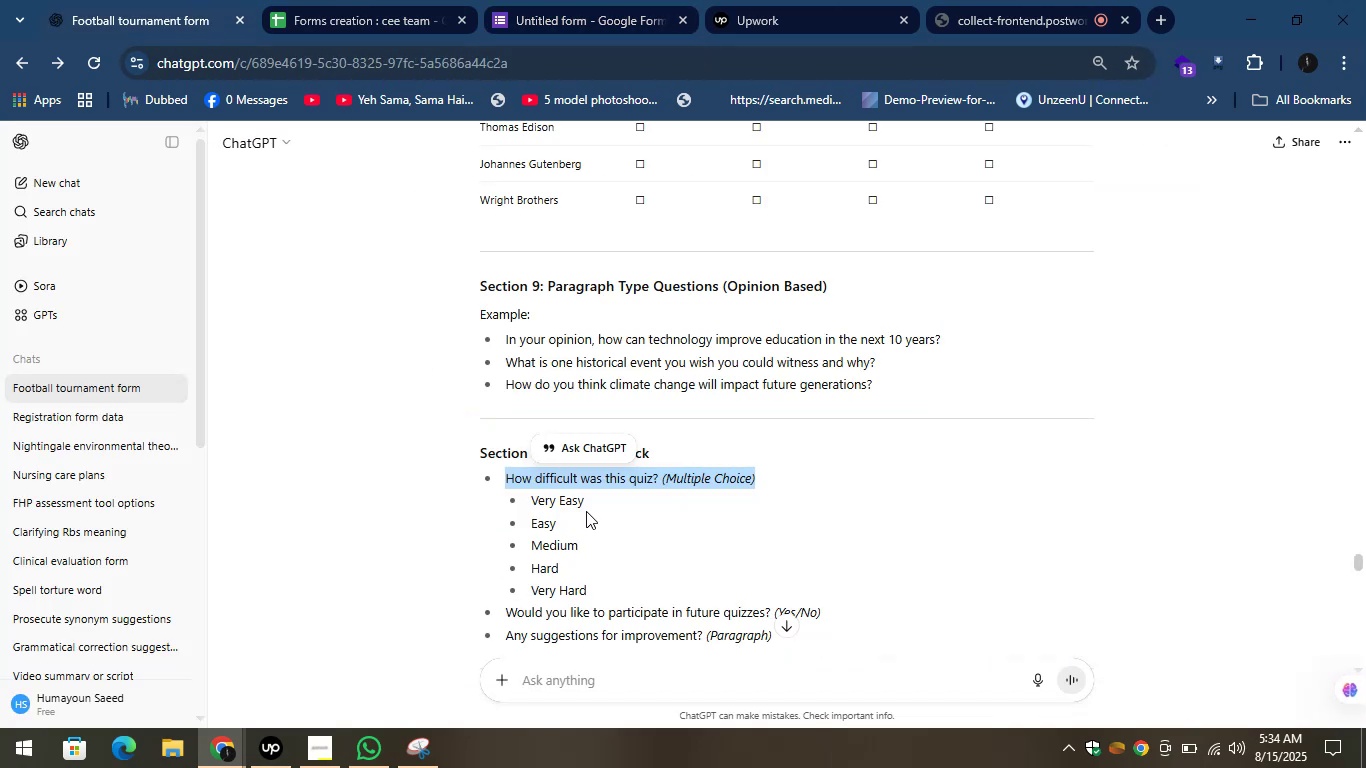 
left_click_drag(start_coordinate=[594, 505], to_coordinate=[532, 507])
 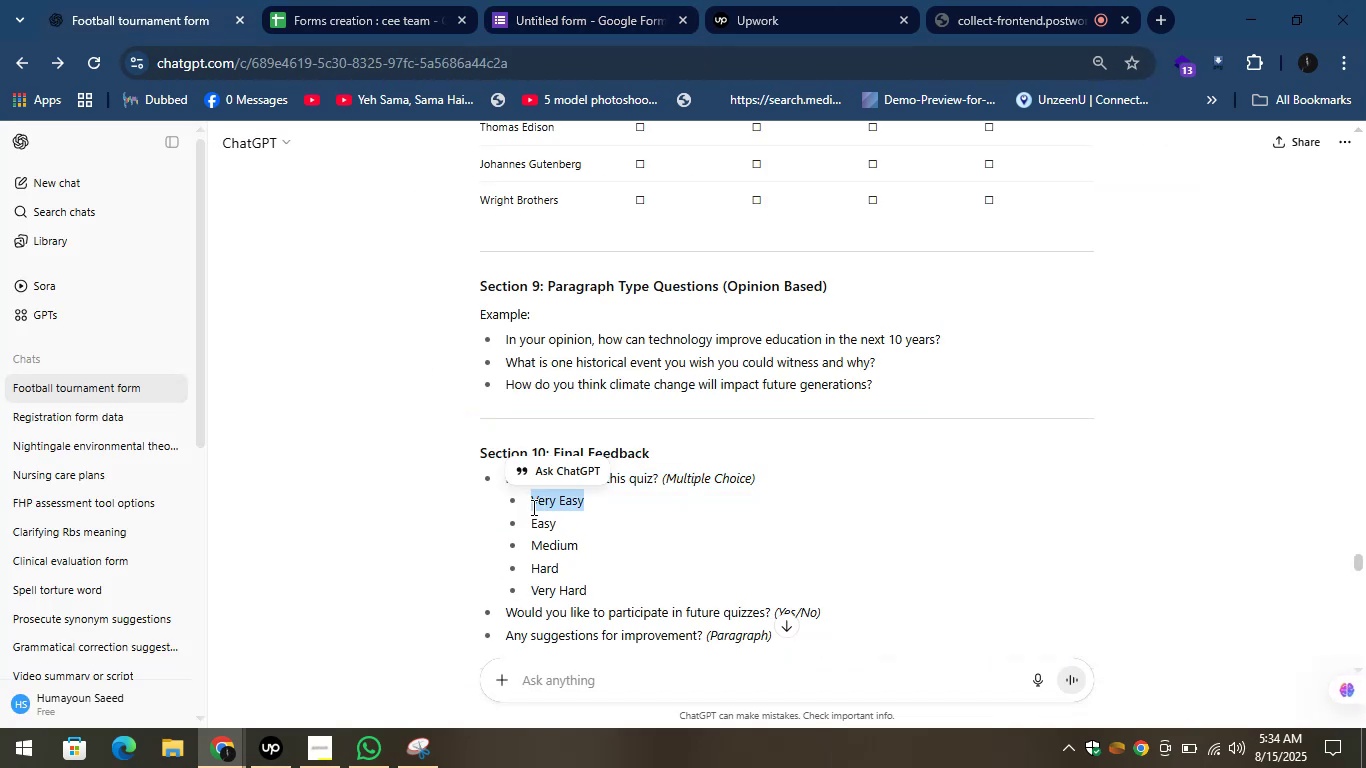 
key(Control+C)
 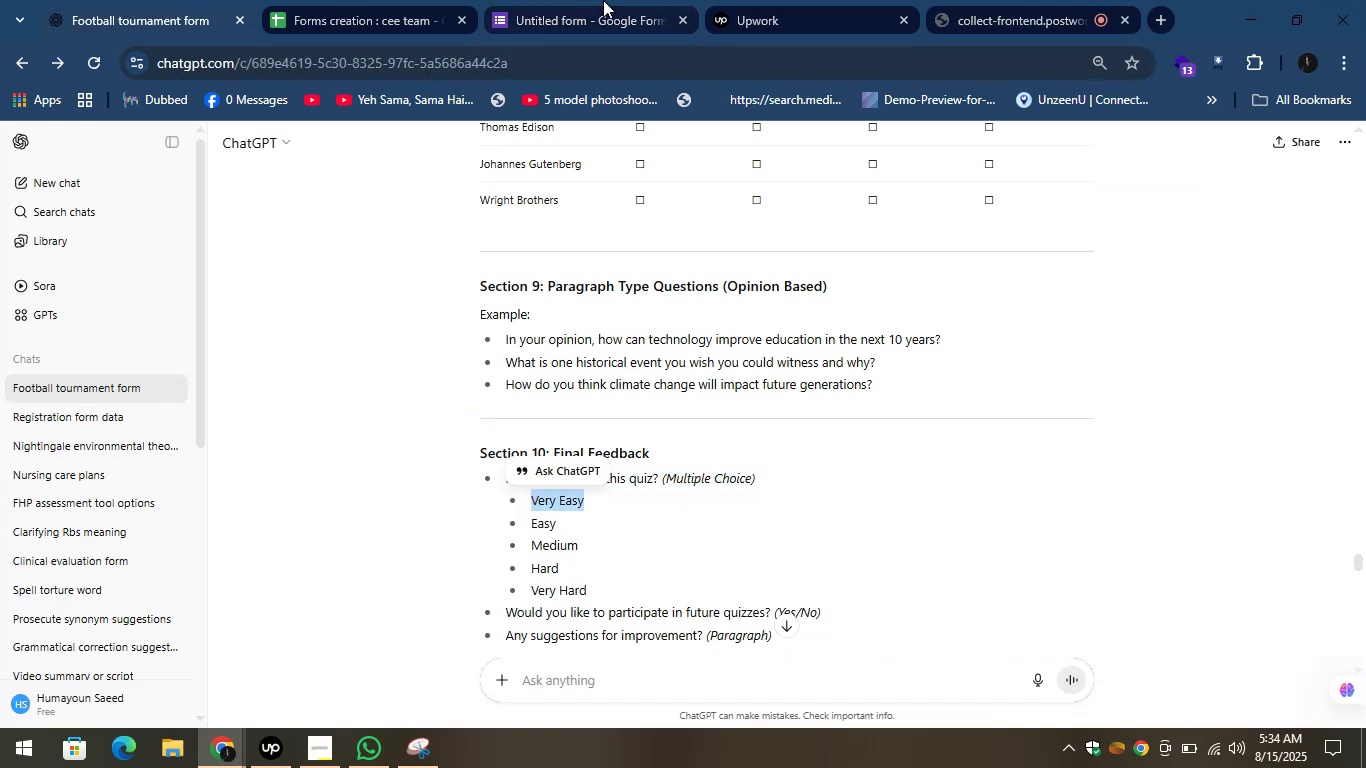 
left_click([599, 0])
 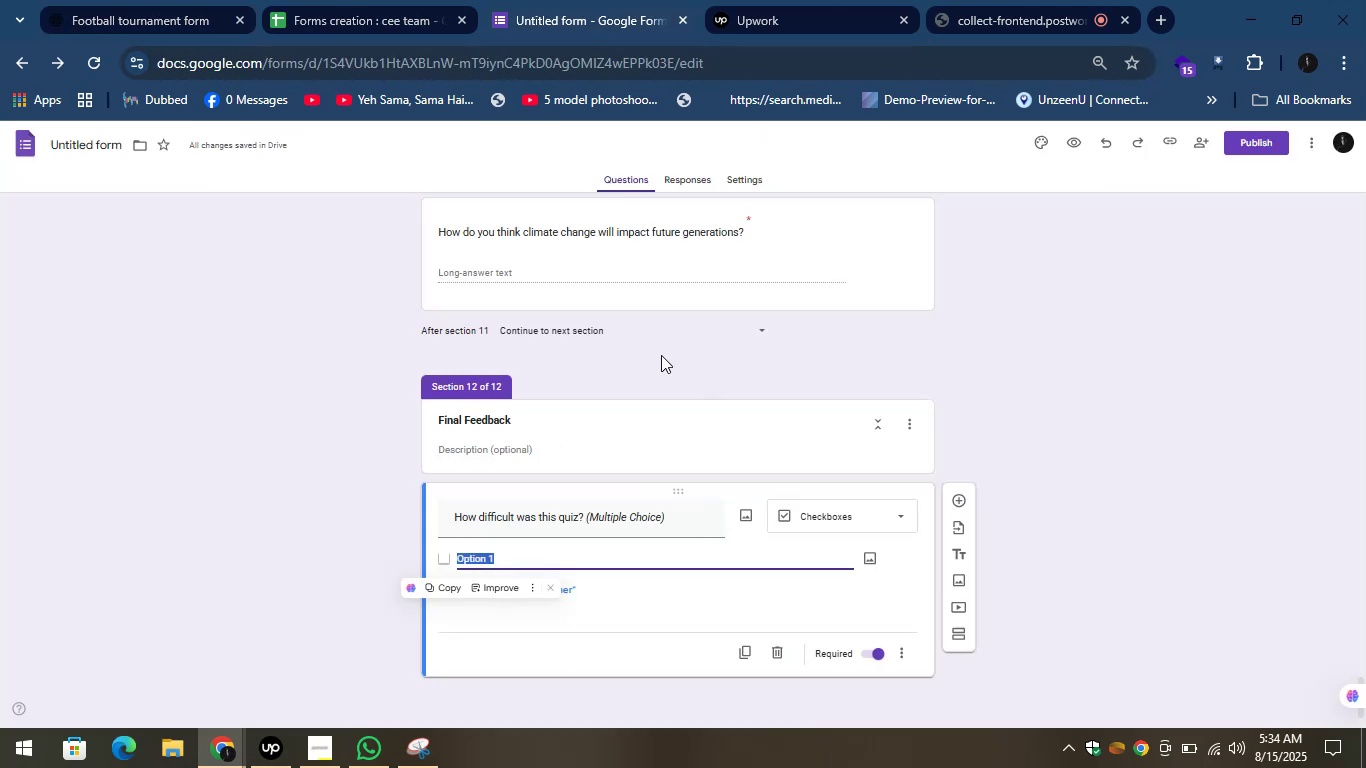 
key(Control+V)
 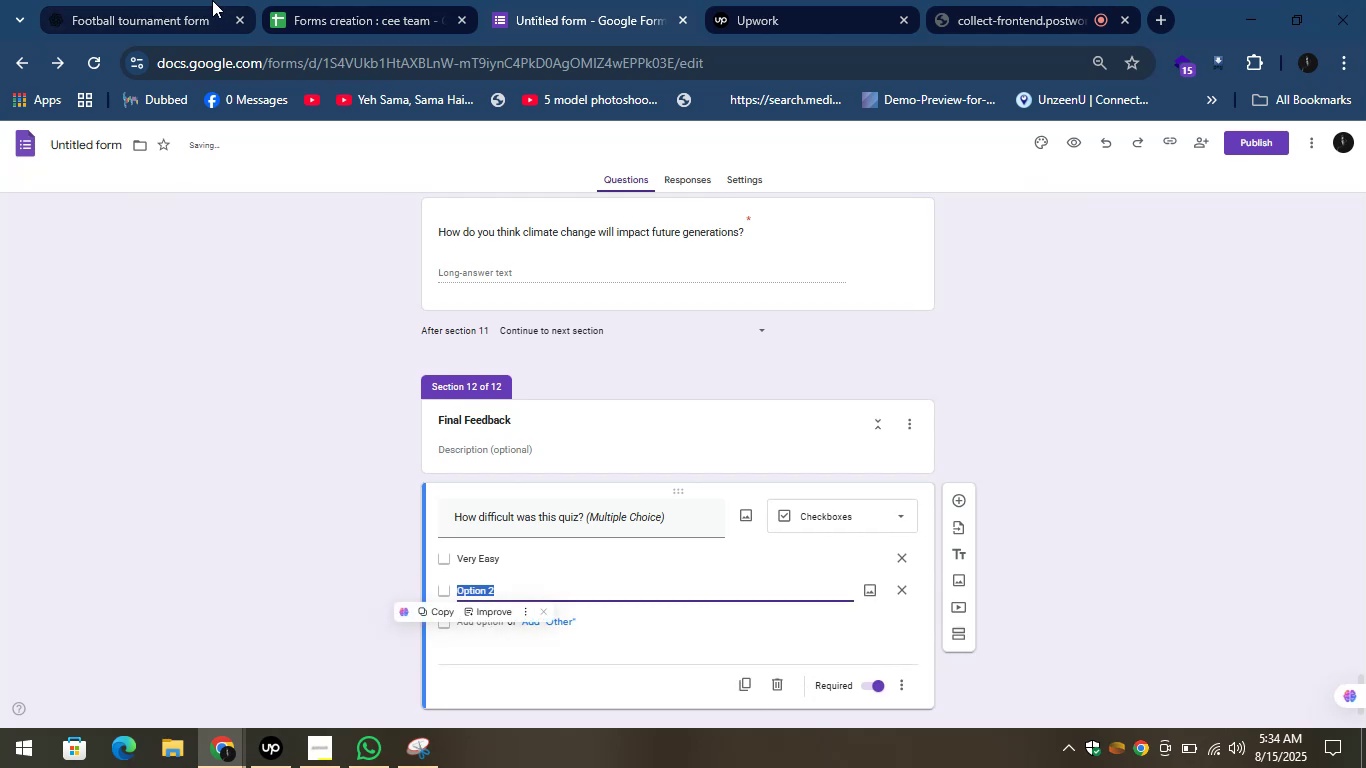 
left_click([154, 0])
 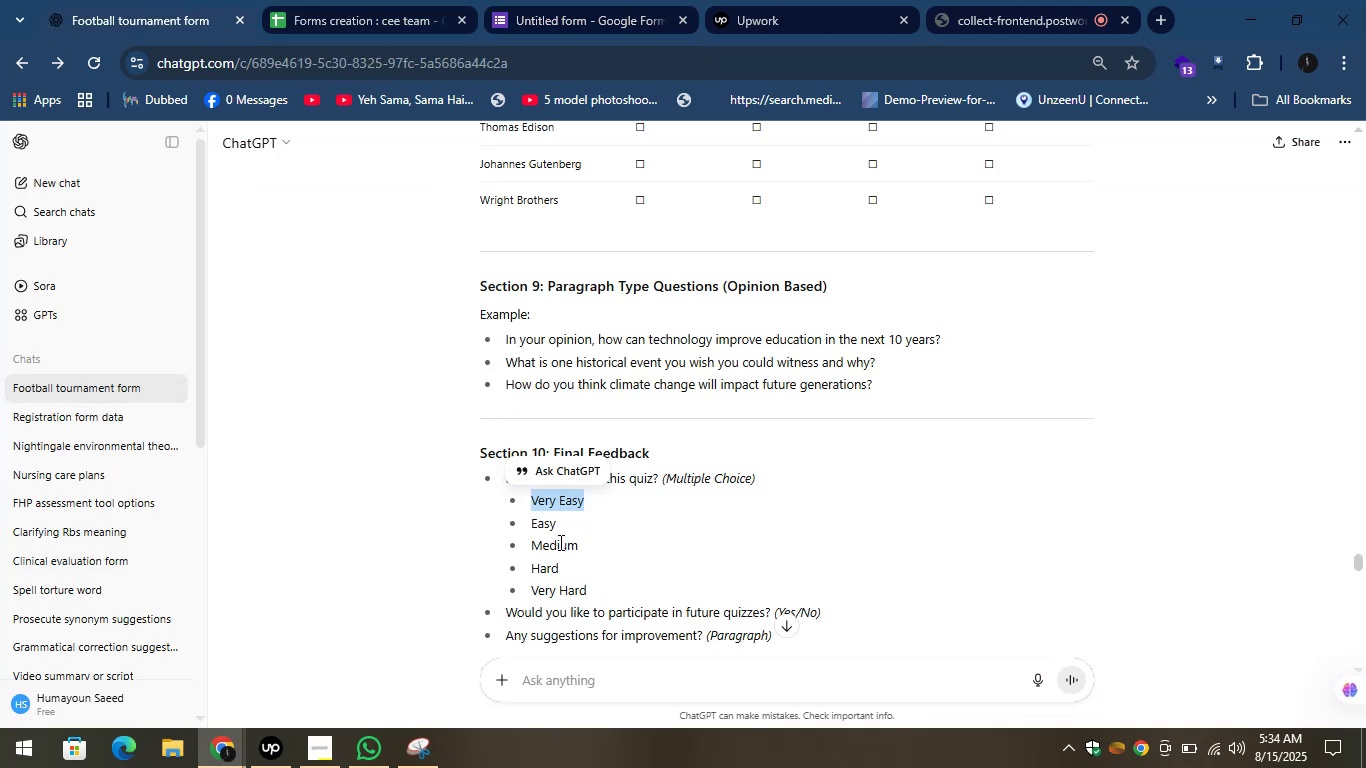 
left_click_drag(start_coordinate=[558, 532], to_coordinate=[525, 529])
 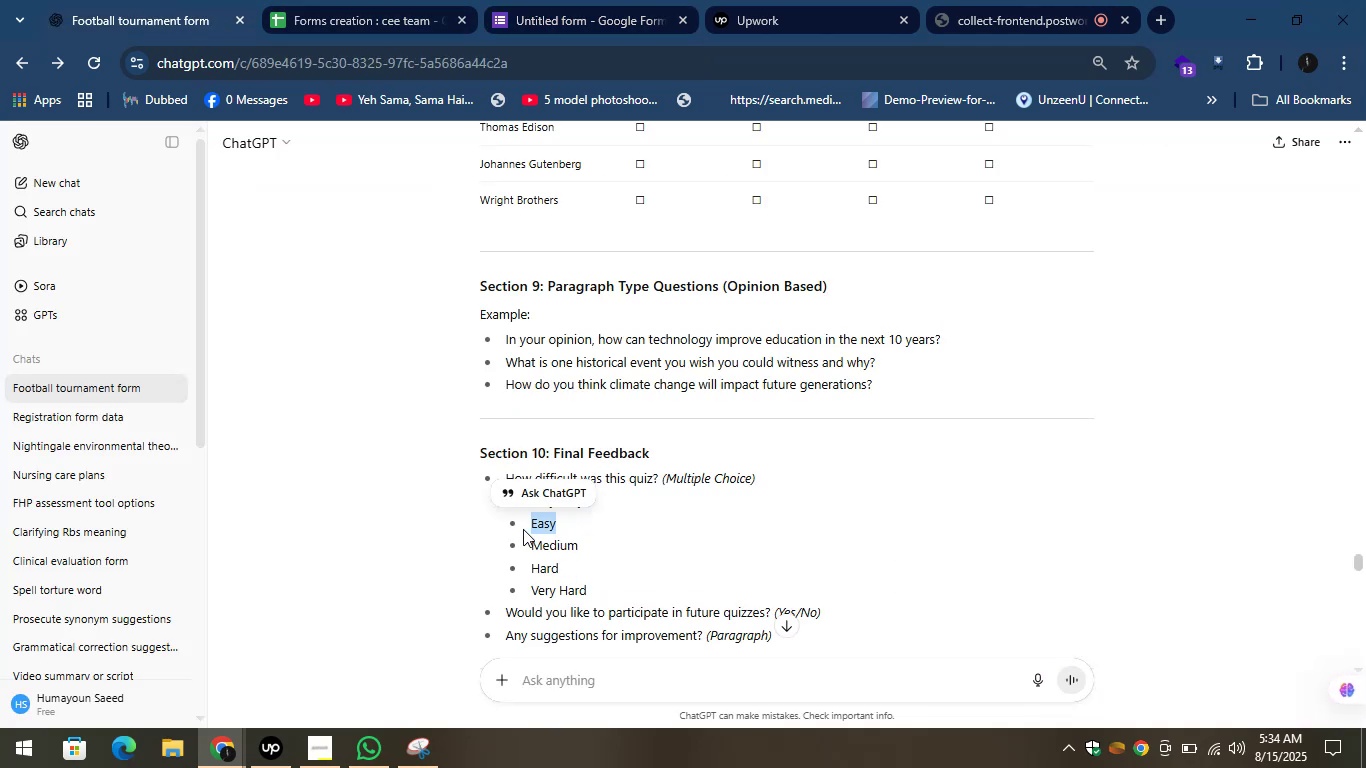 
key(Control+C)
 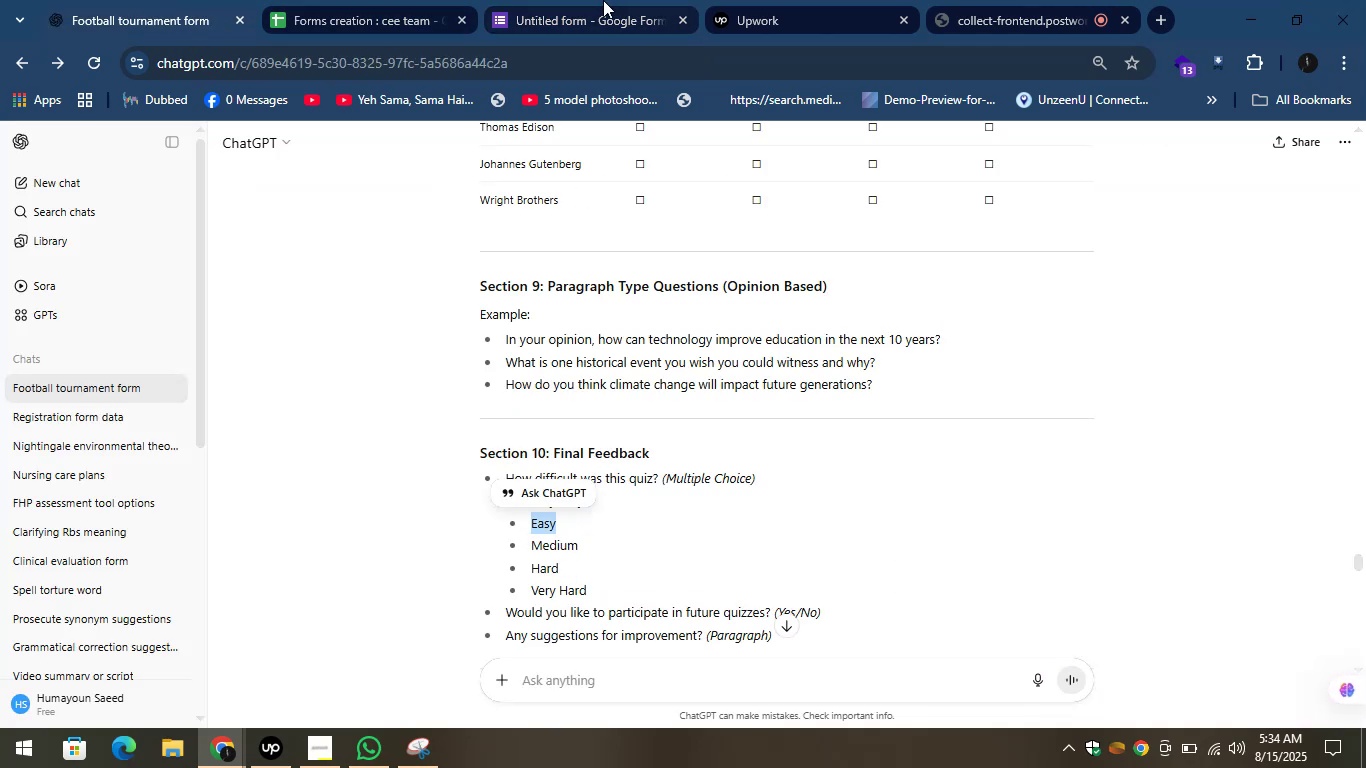 
left_click([600, 0])
 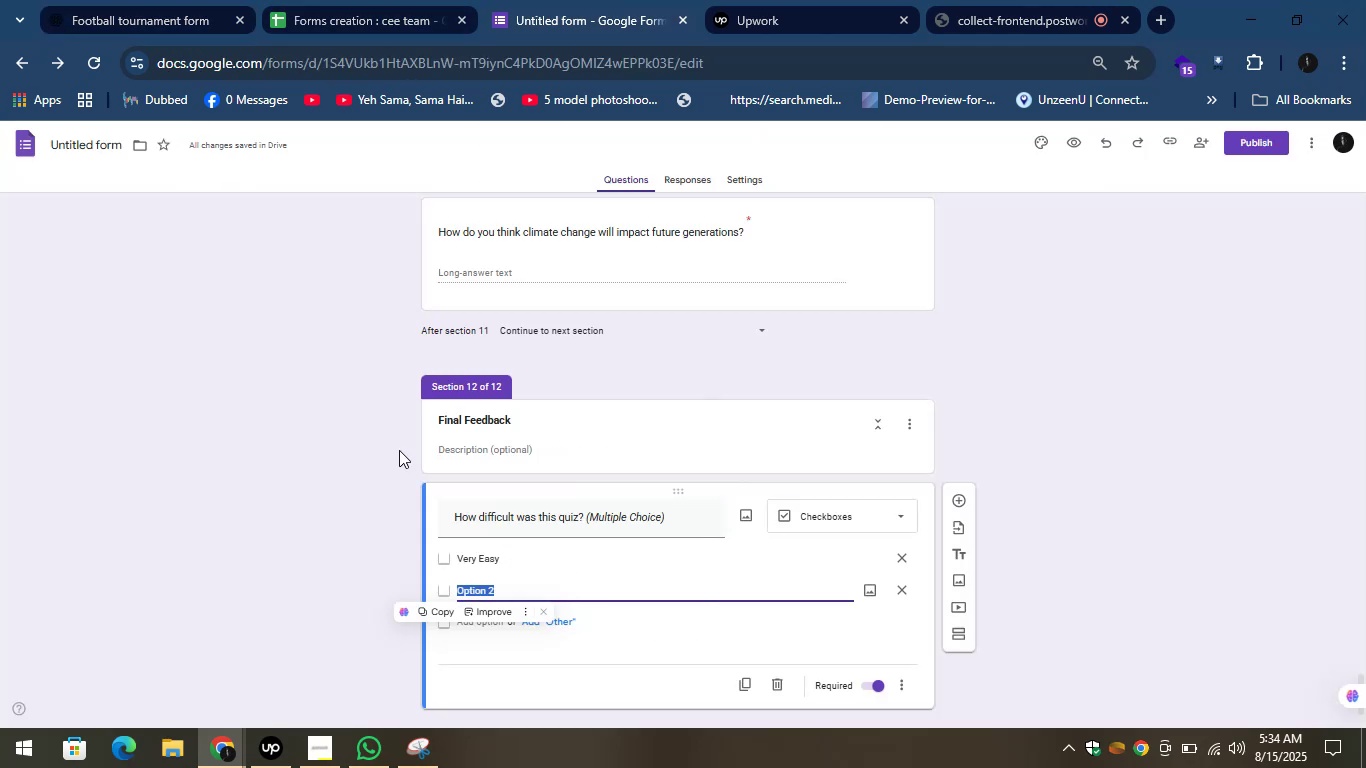 
key(Control+V)
 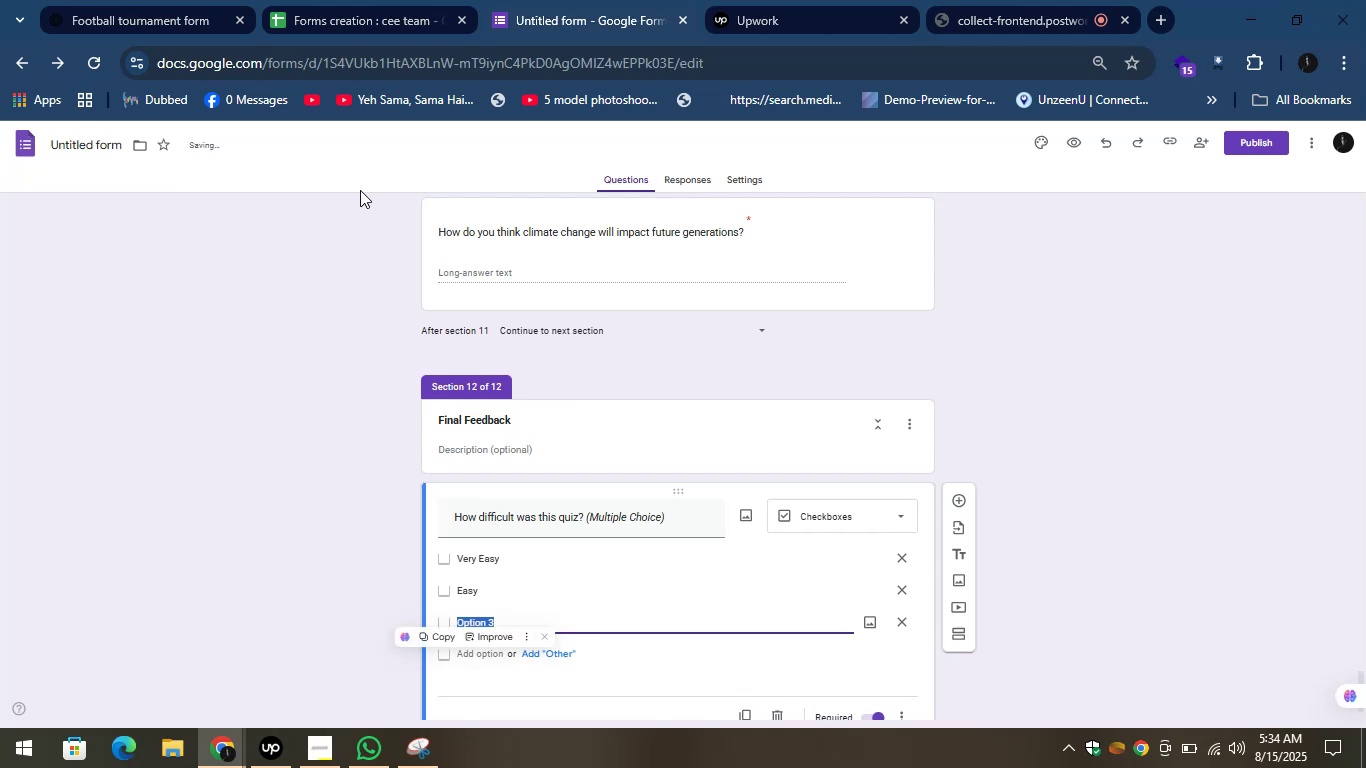 
left_click([184, 0])
 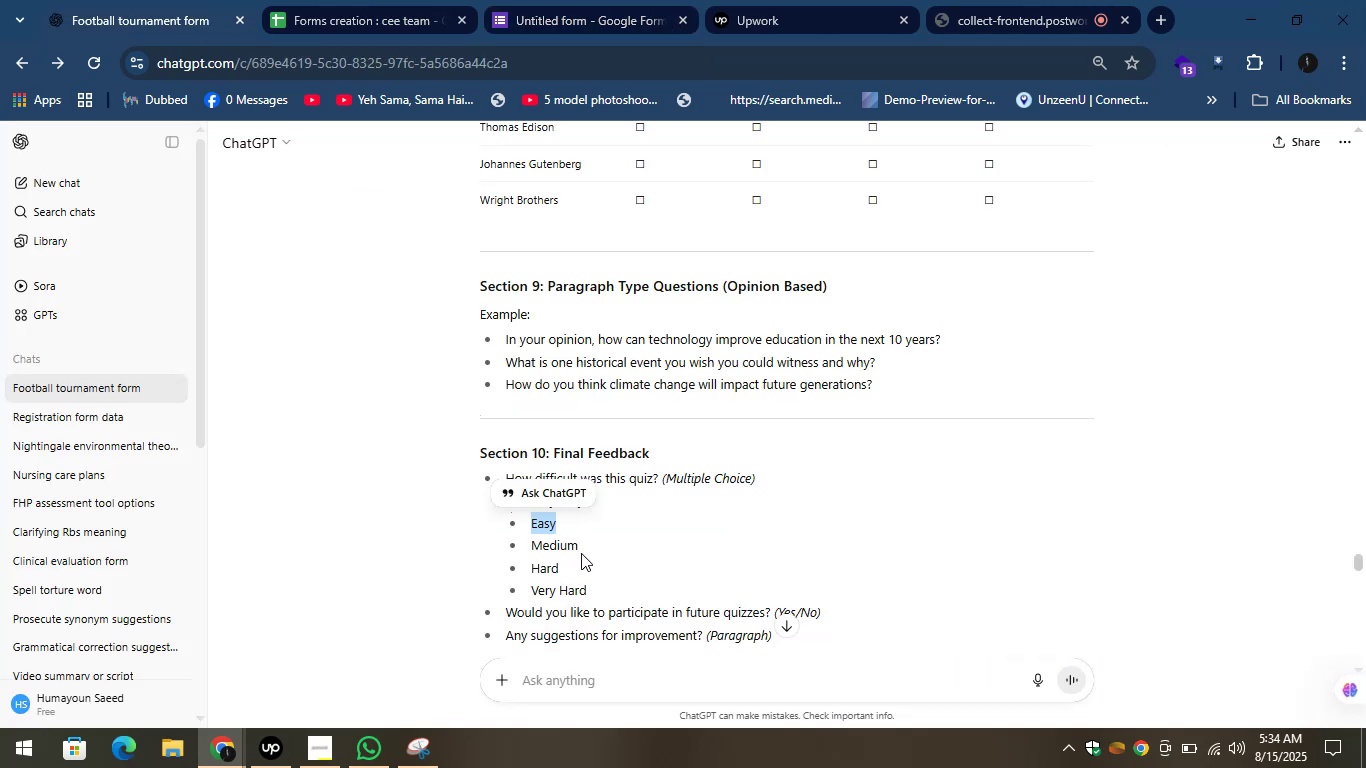 
left_click_drag(start_coordinate=[547, 548], to_coordinate=[533, 551])
 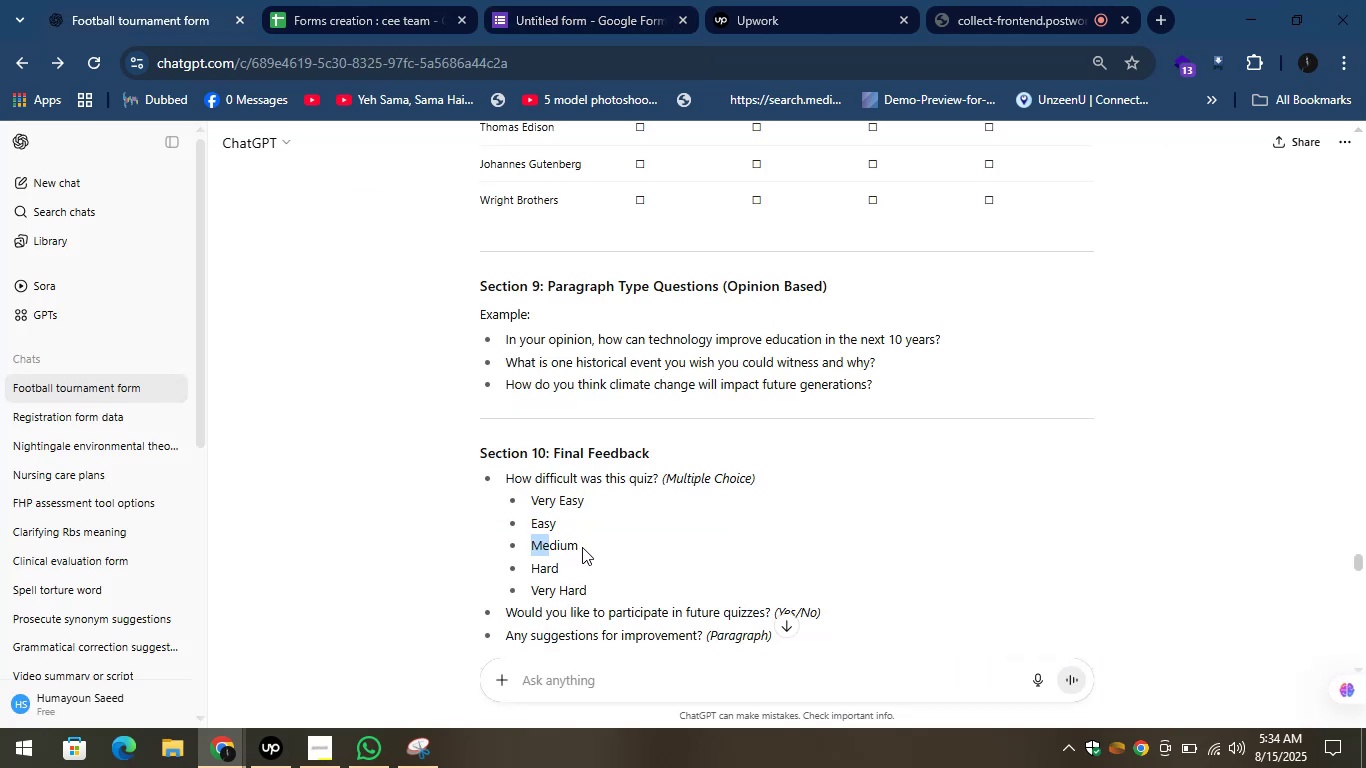 
left_click_drag(start_coordinate=[584, 546], to_coordinate=[524, 555])
 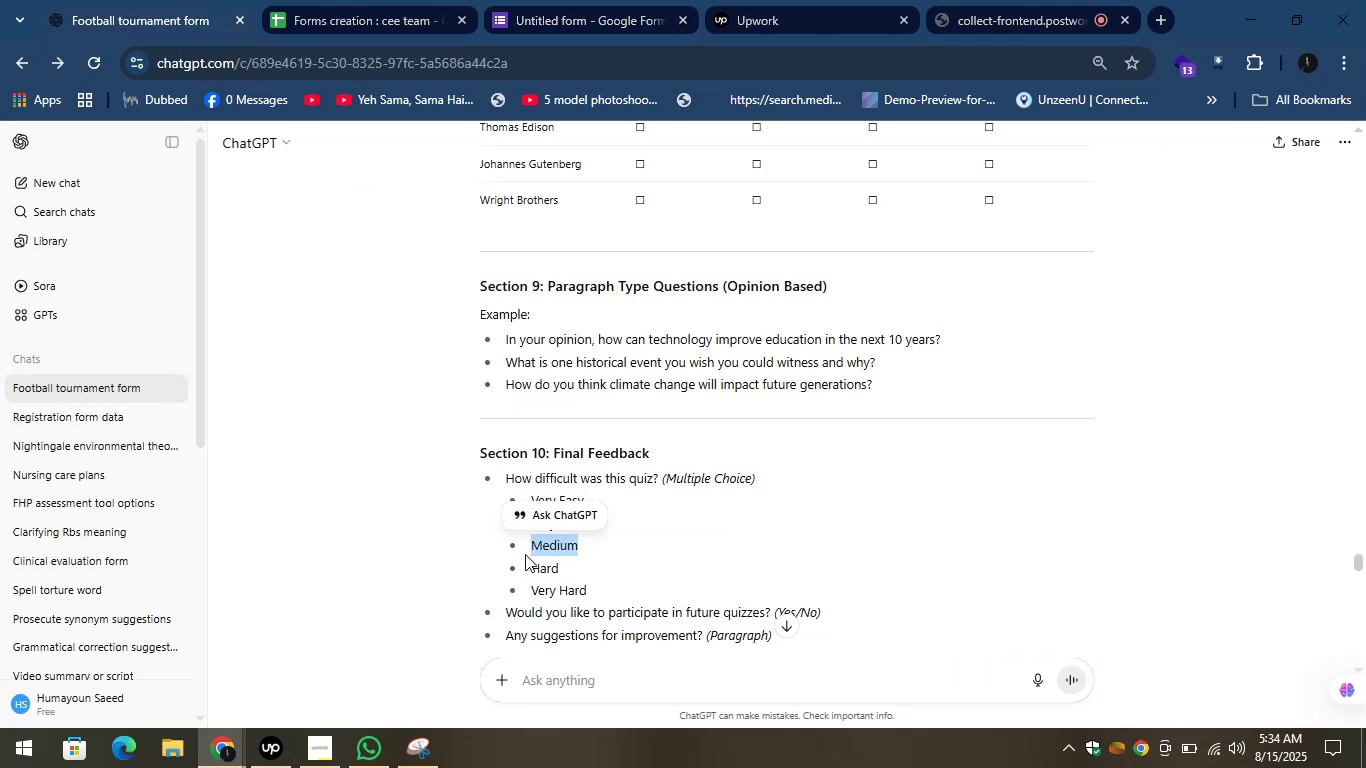 
left_click([525, 554])
 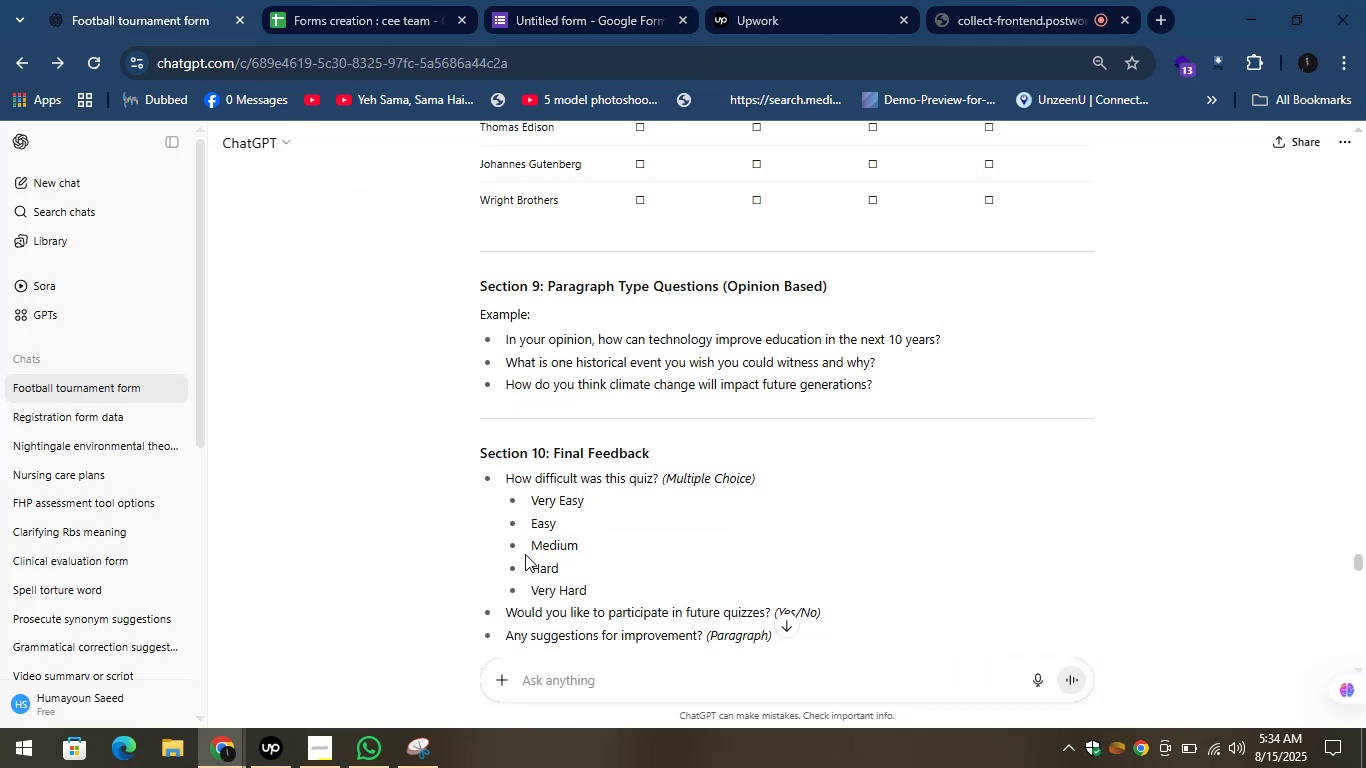 
key(Control+C)
 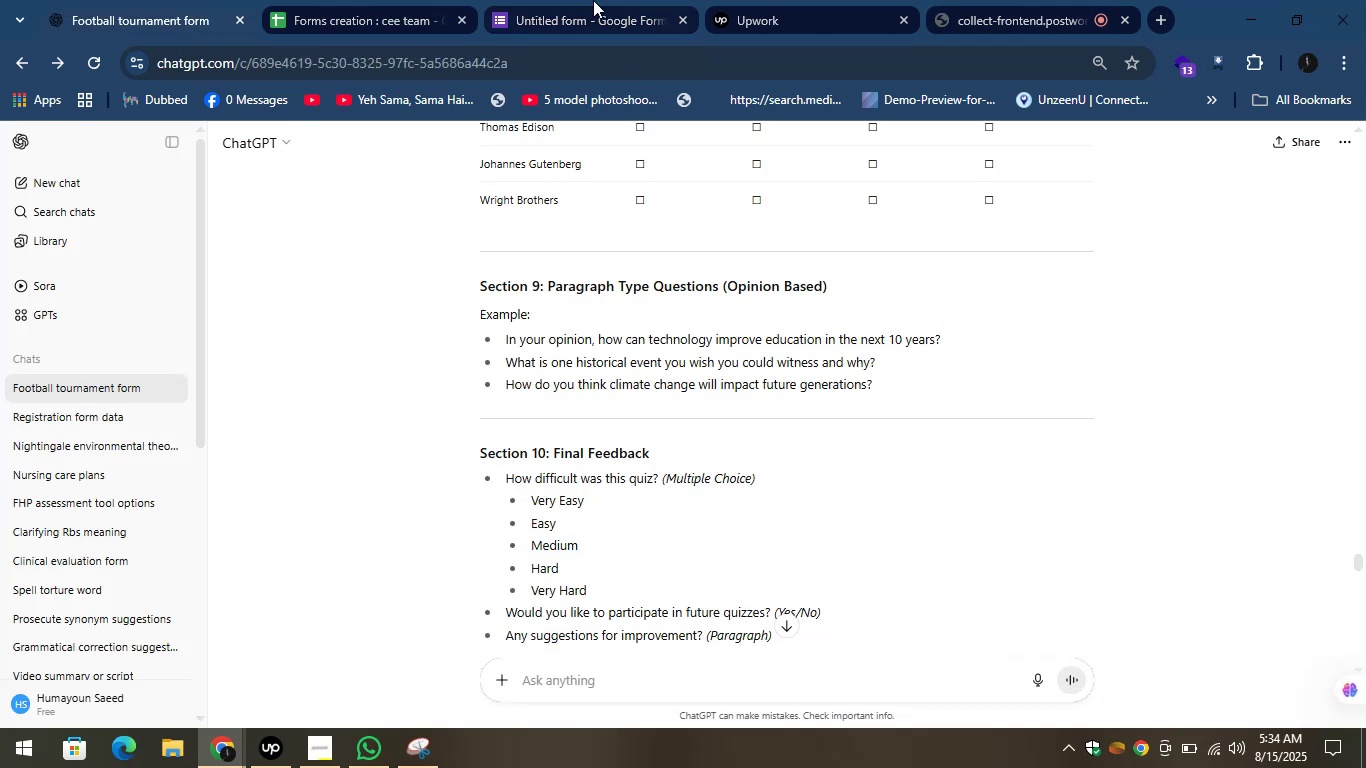 
left_click([593, 0])
 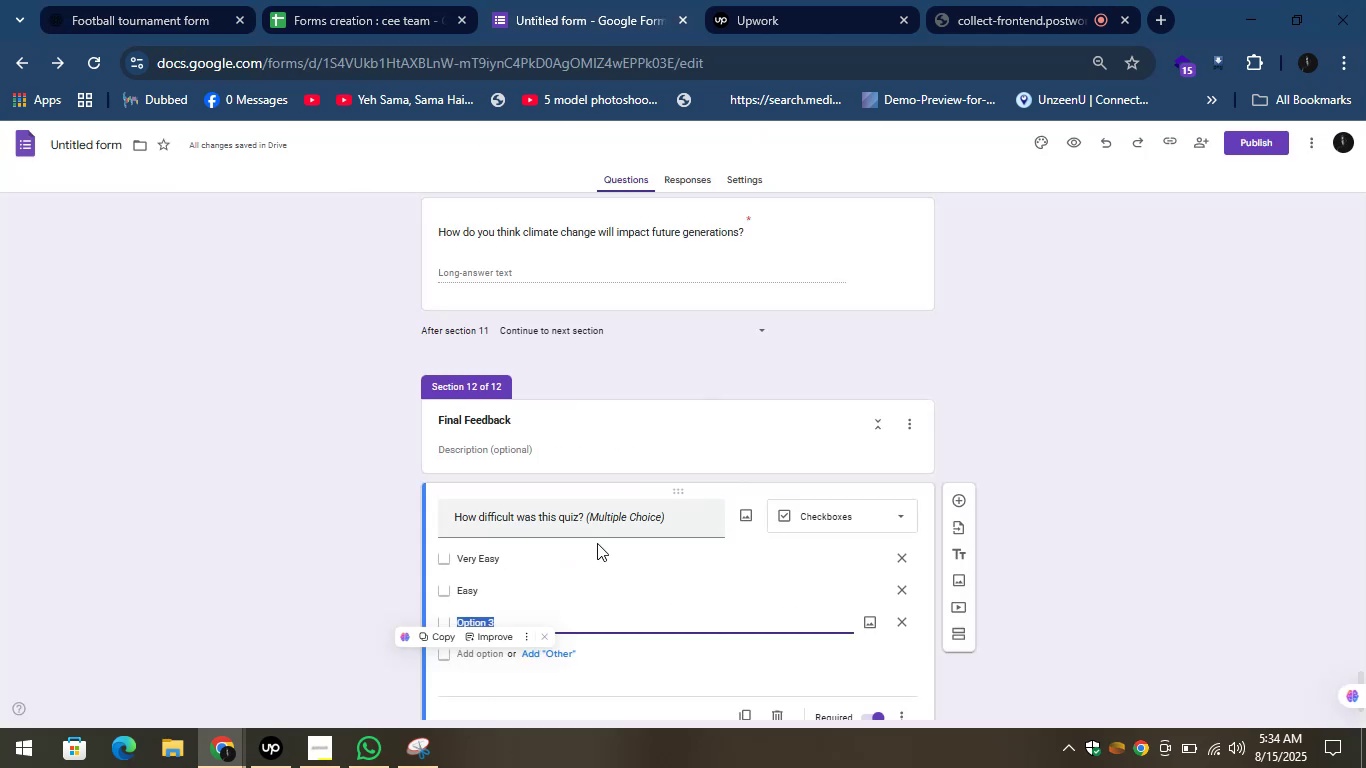 
key(Control+C)
 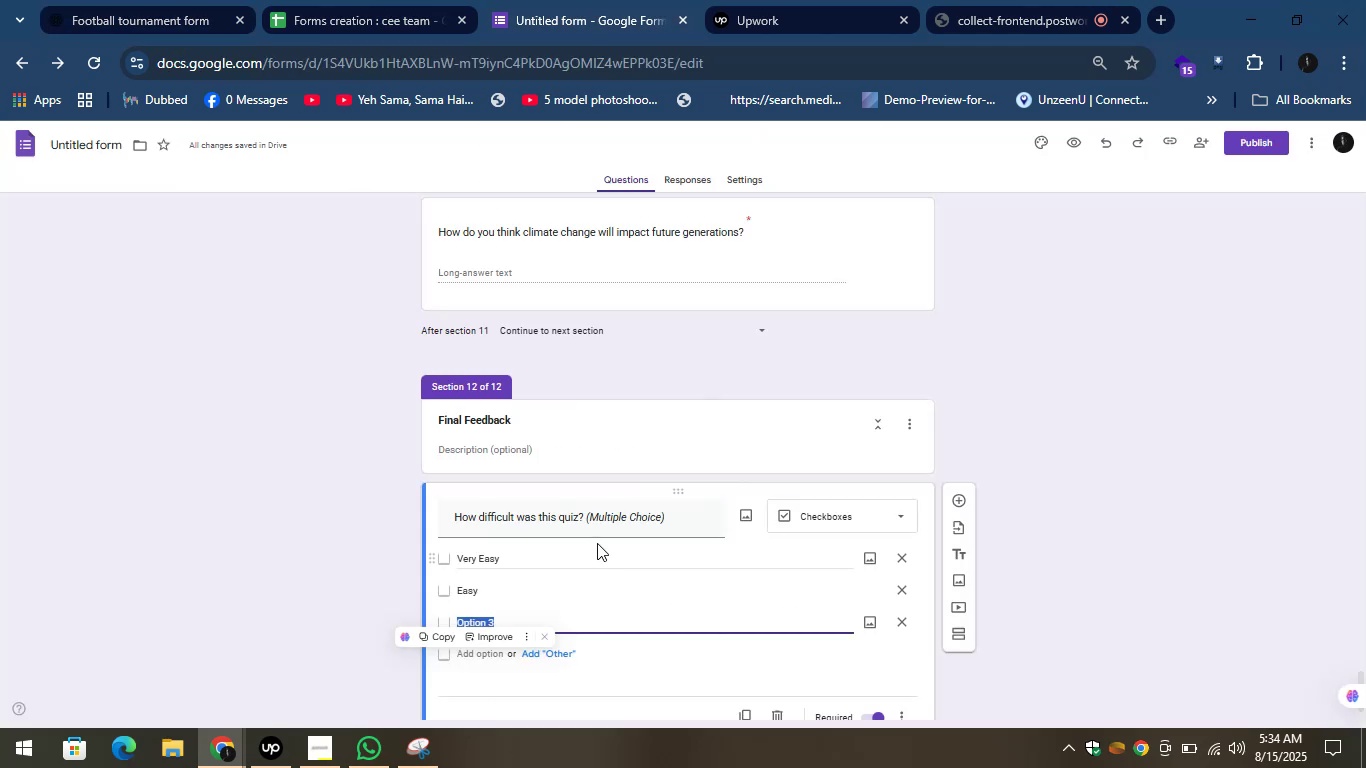 
hold_key(key=V, duration=0.33)
 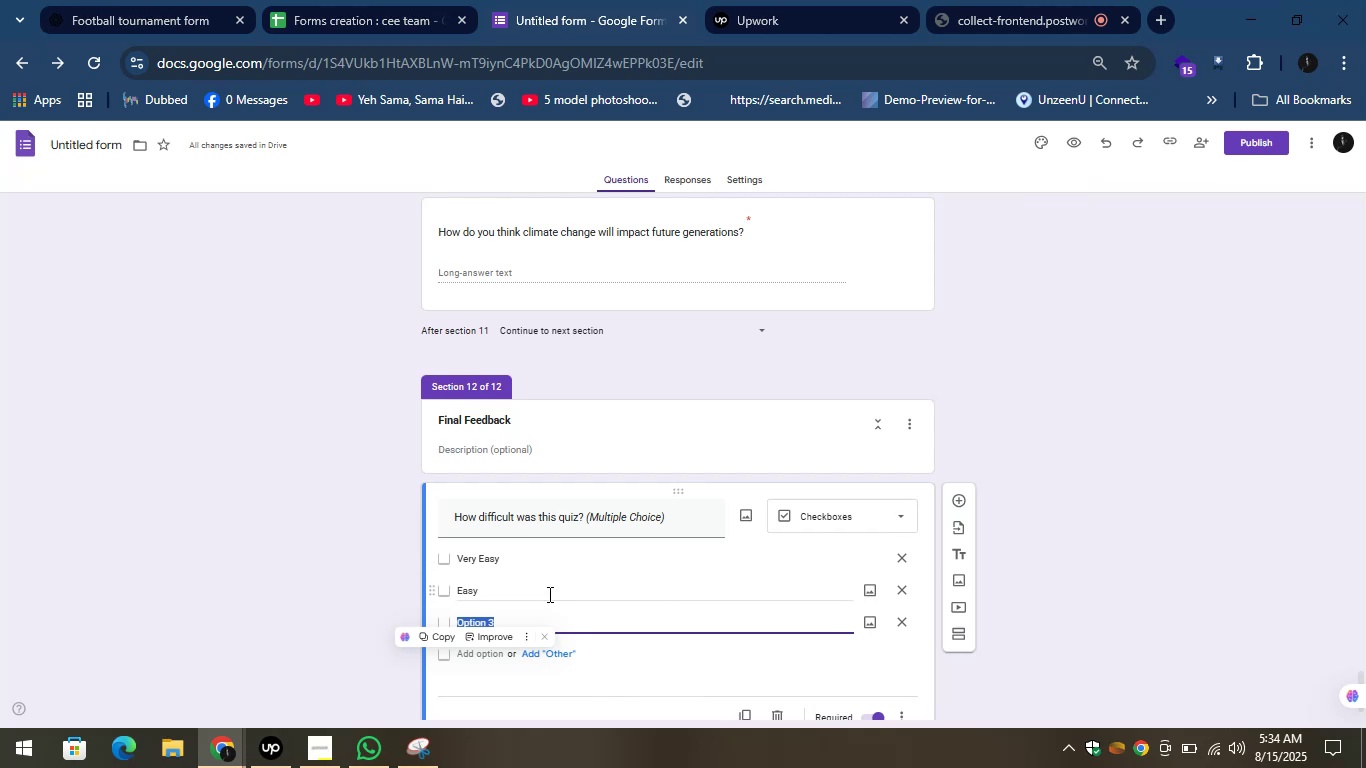 
key(V)
 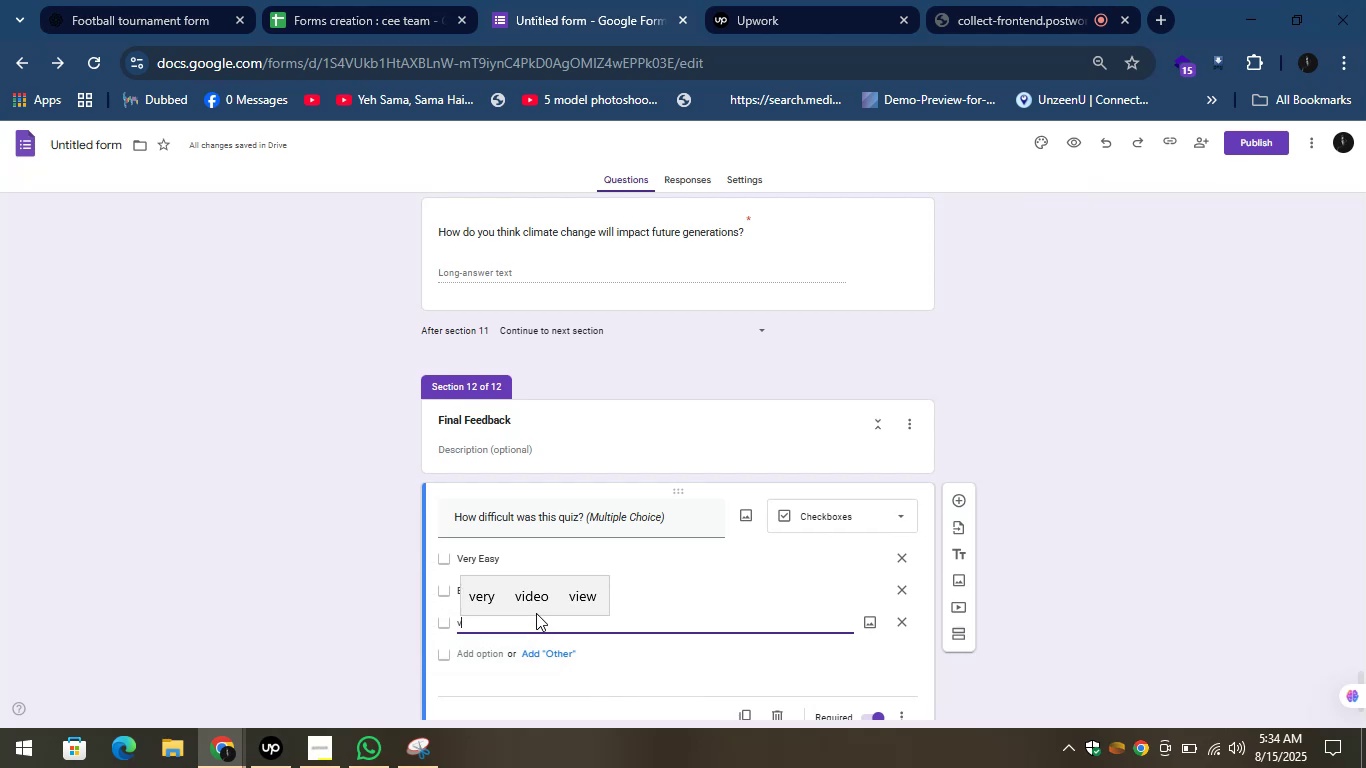 
key(Control+A)
 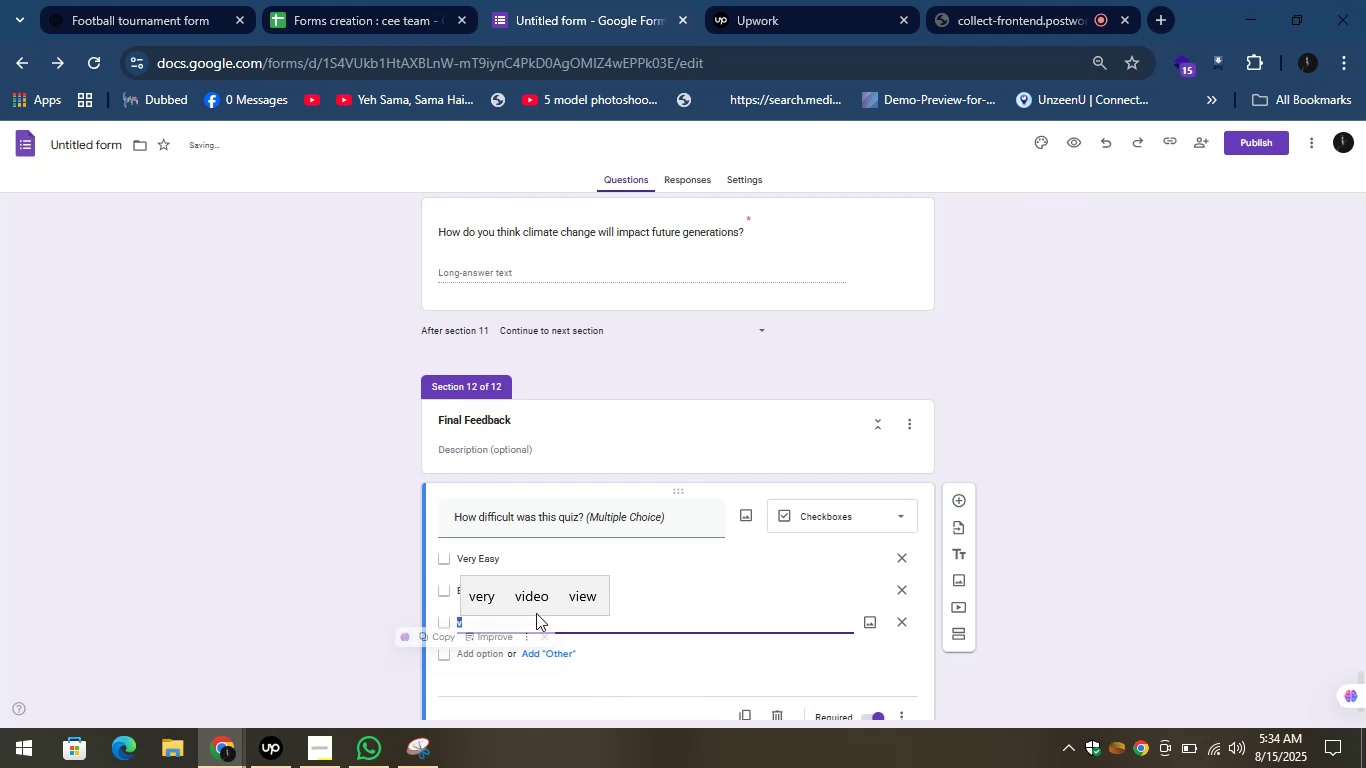 
key(Control+V)
 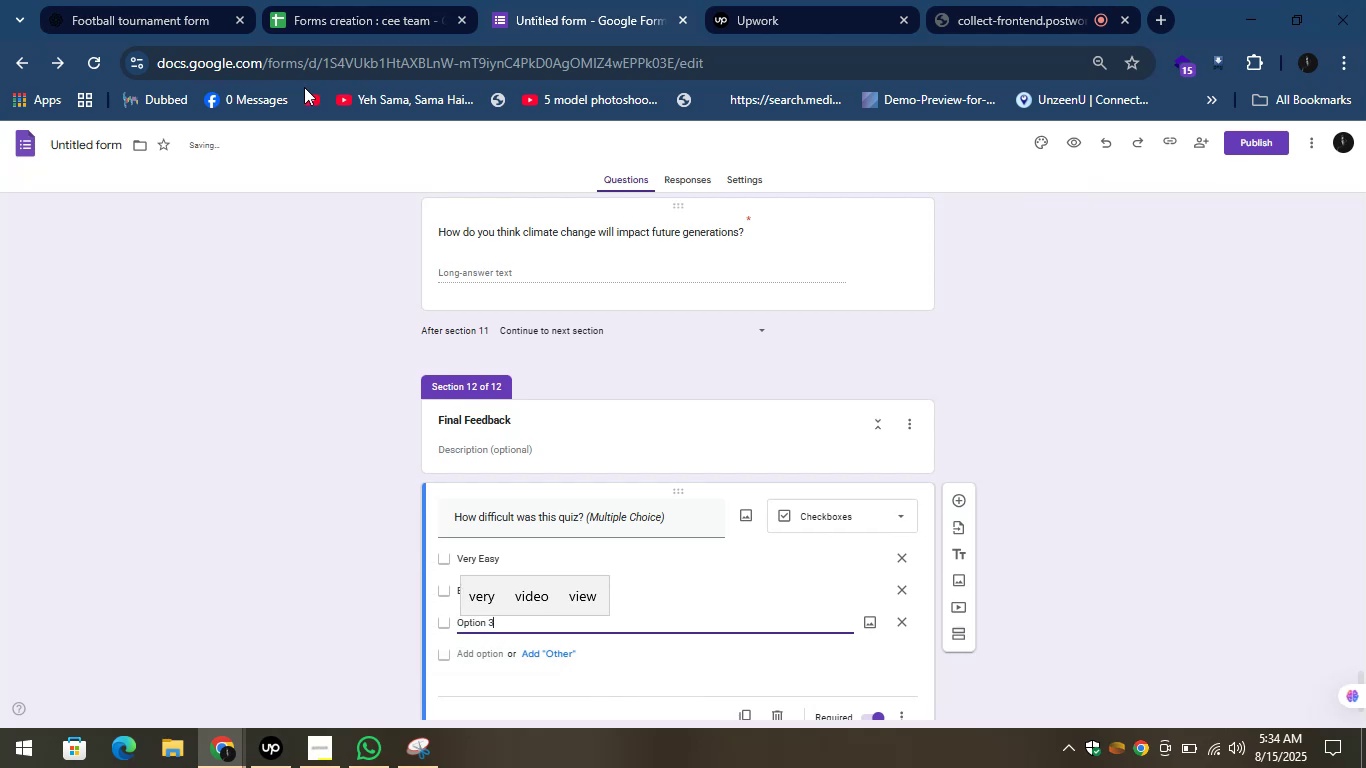 
left_click([125, 0])
 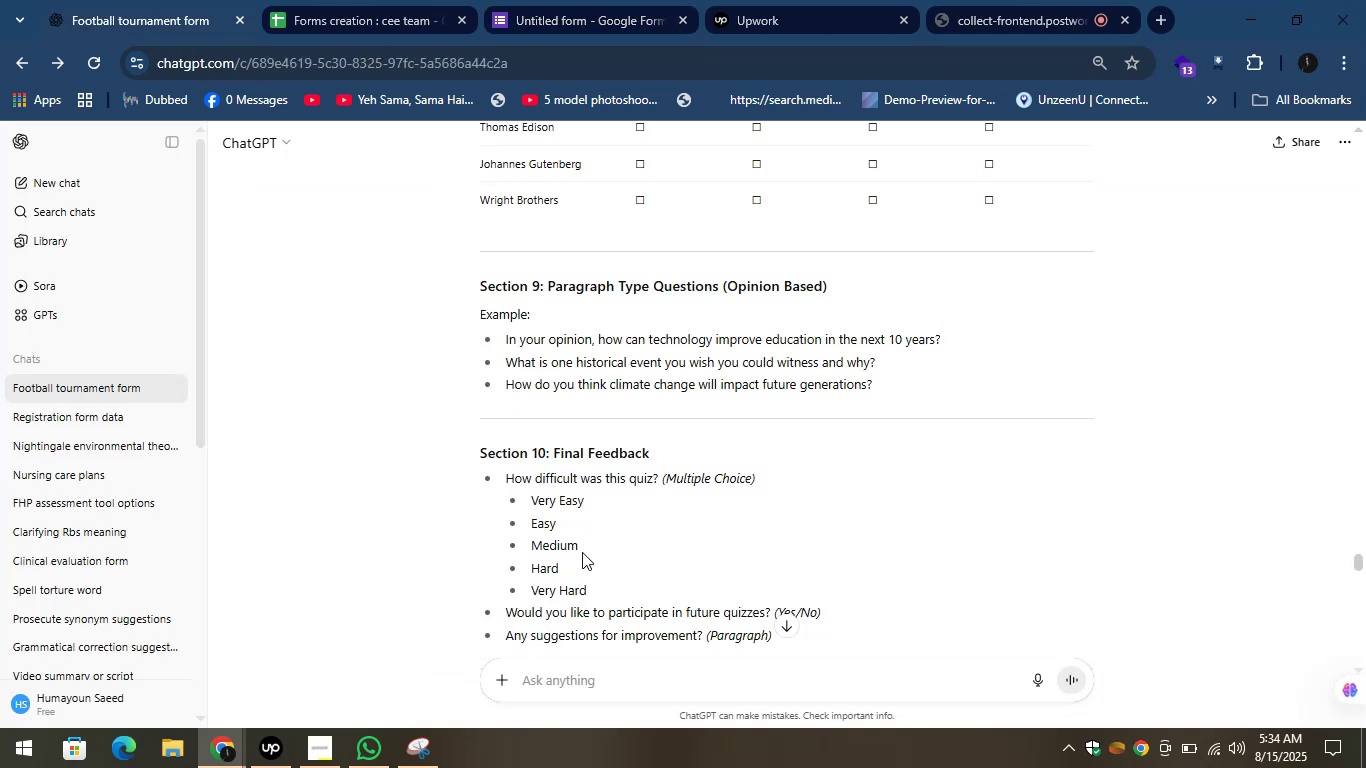 
left_click_drag(start_coordinate=[588, 548], to_coordinate=[530, 551])
 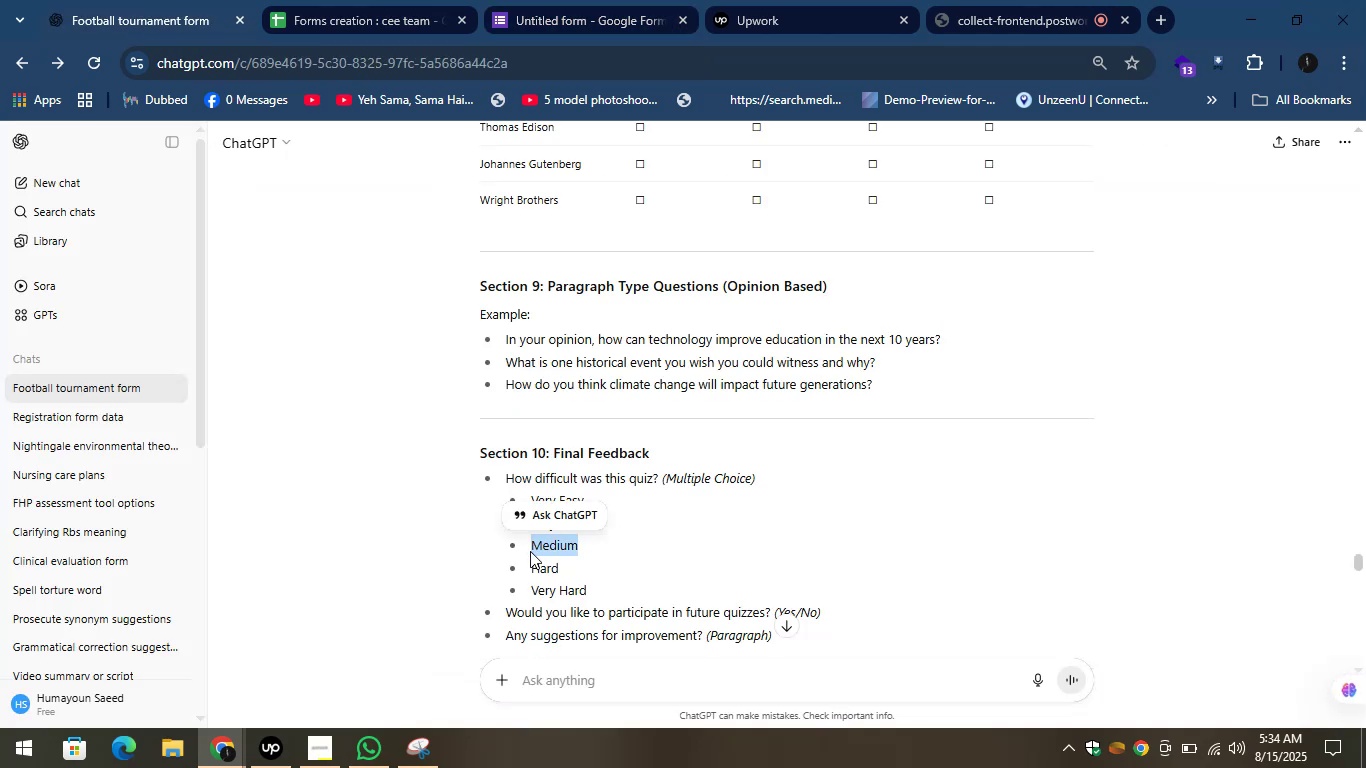 
key(Control+C)
 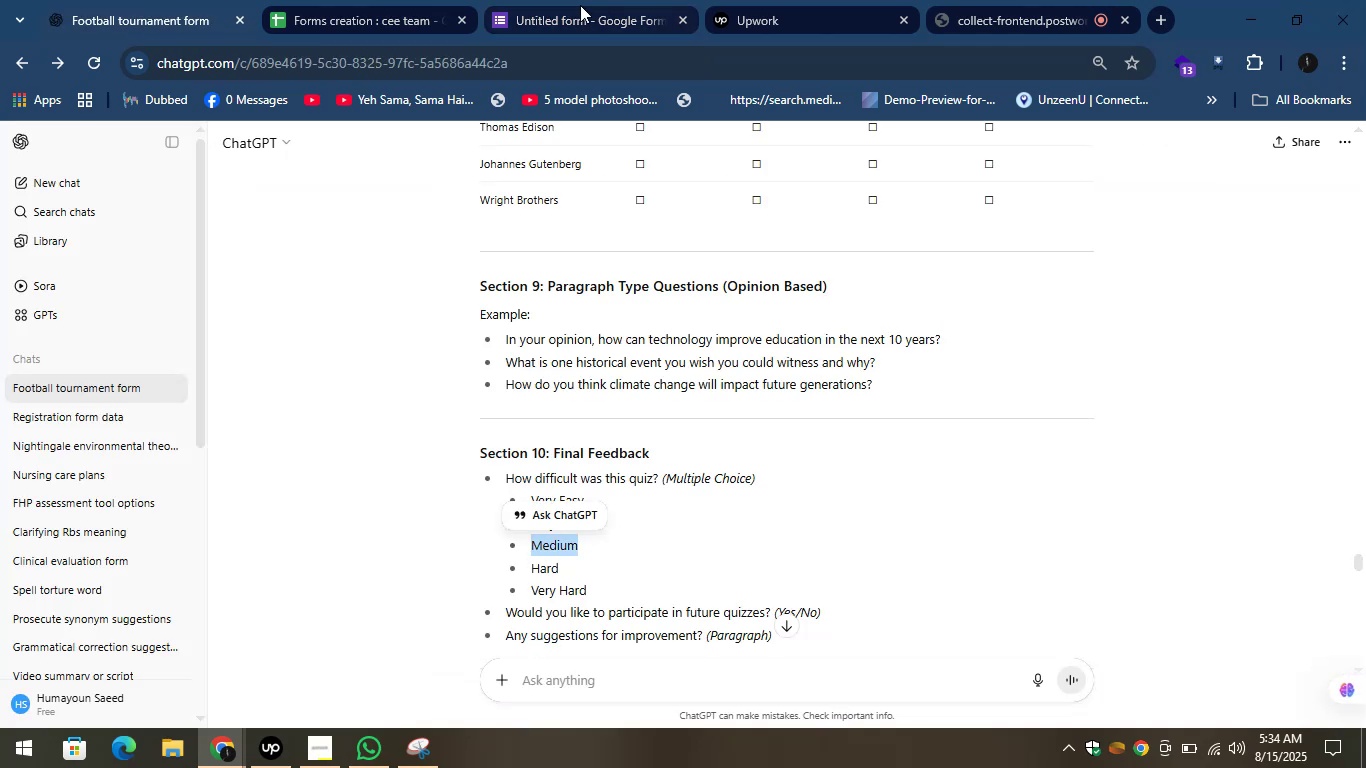 
left_click([580, 5])
 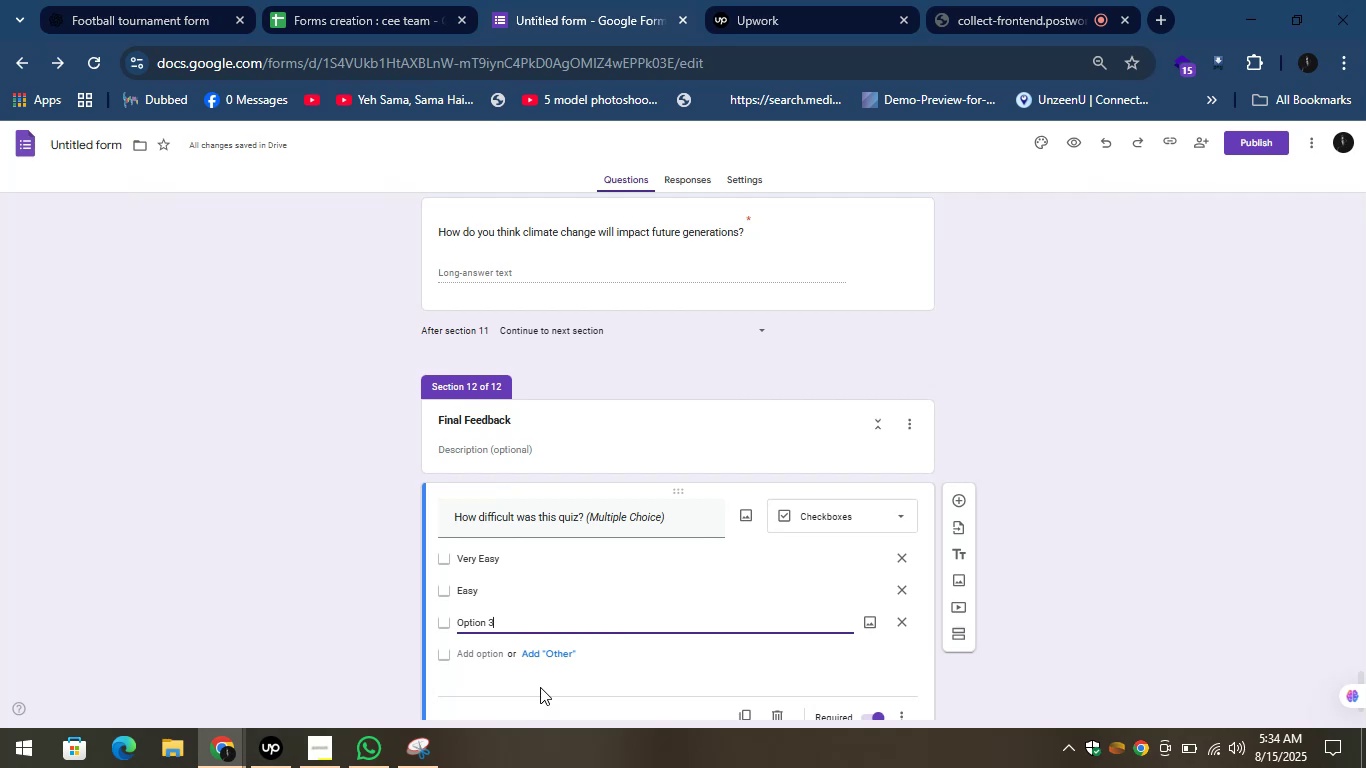 
key(Control+A)
 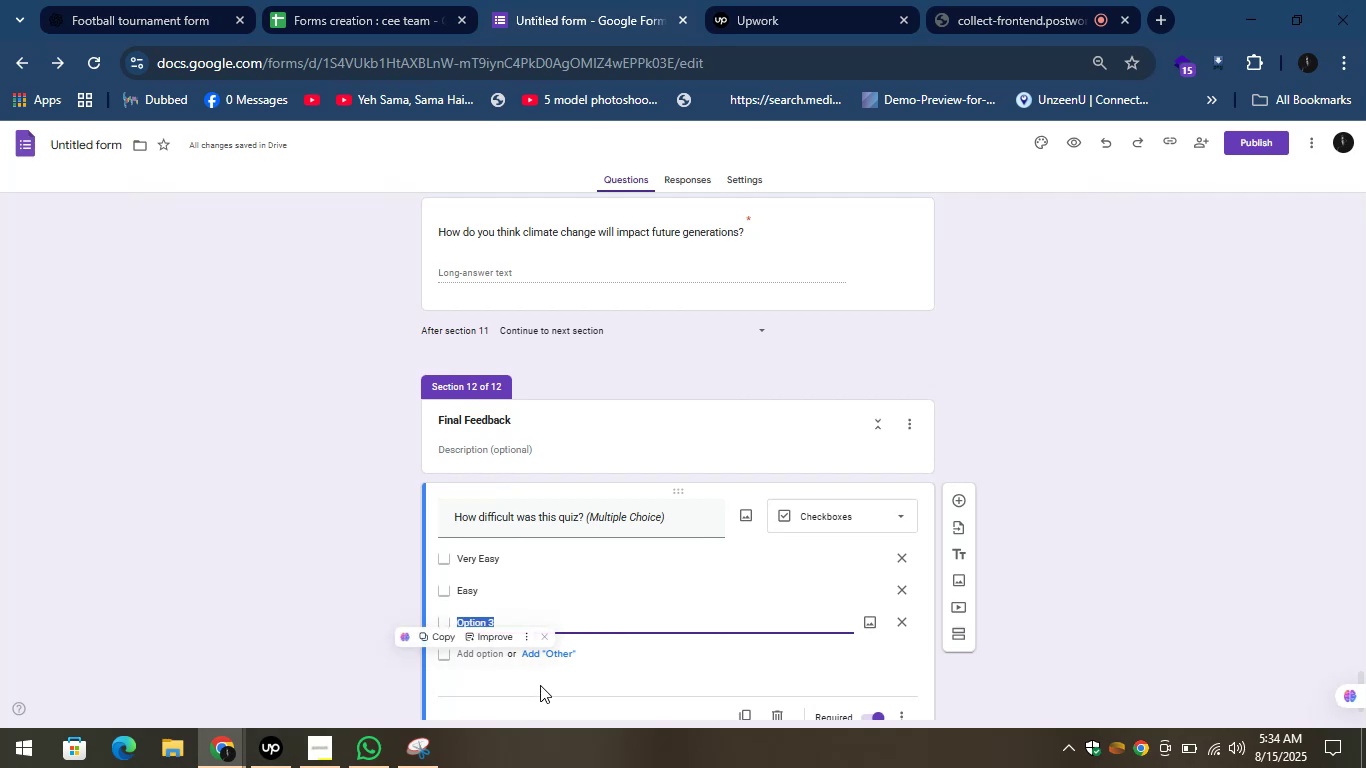 
key(Control+V)
 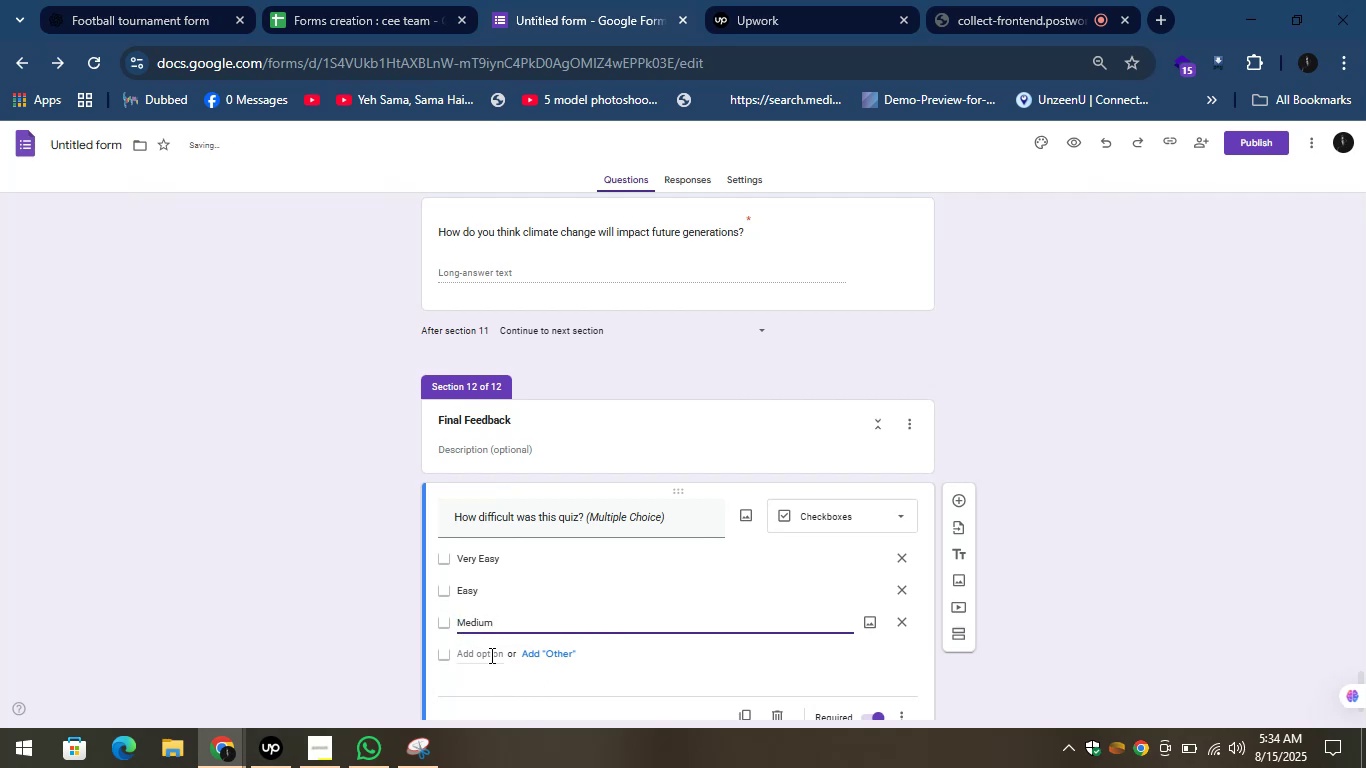 
left_click([488, 655])
 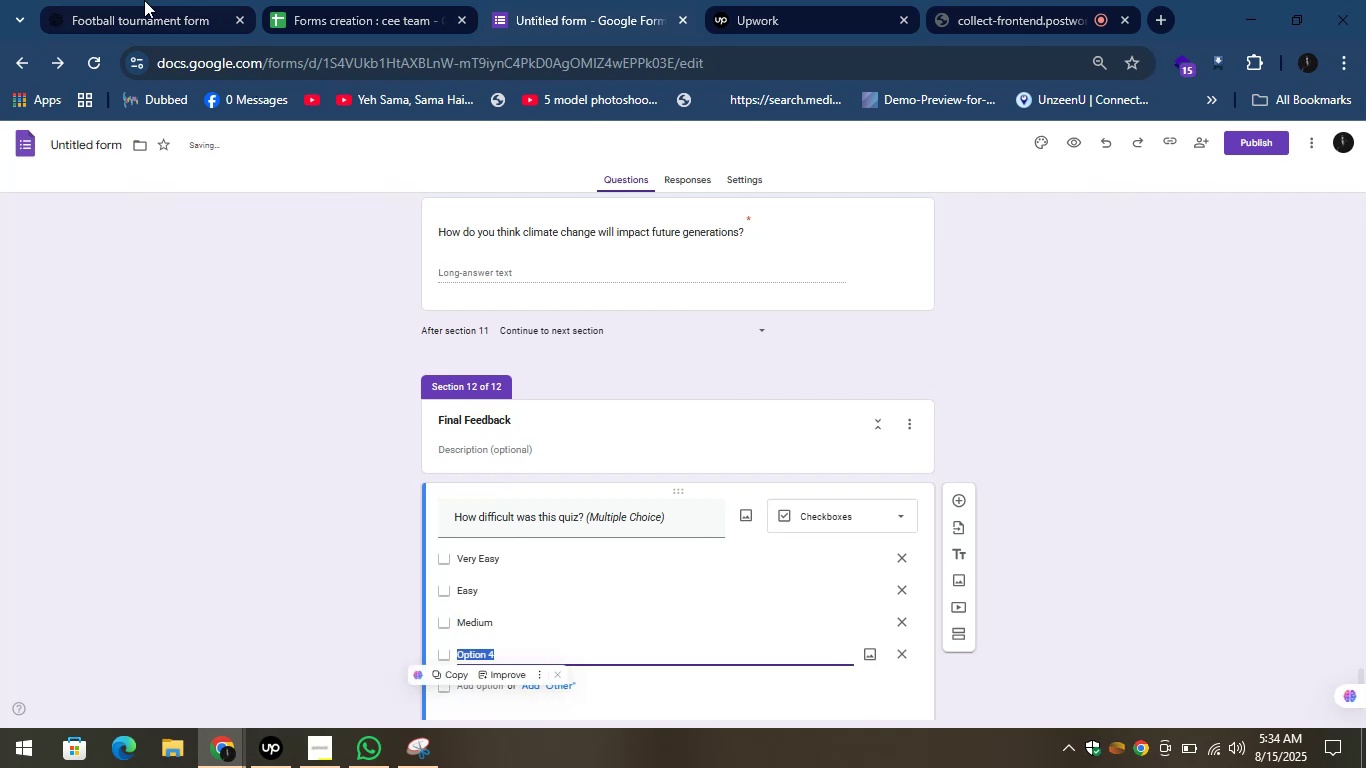 
left_click([139, 1])
 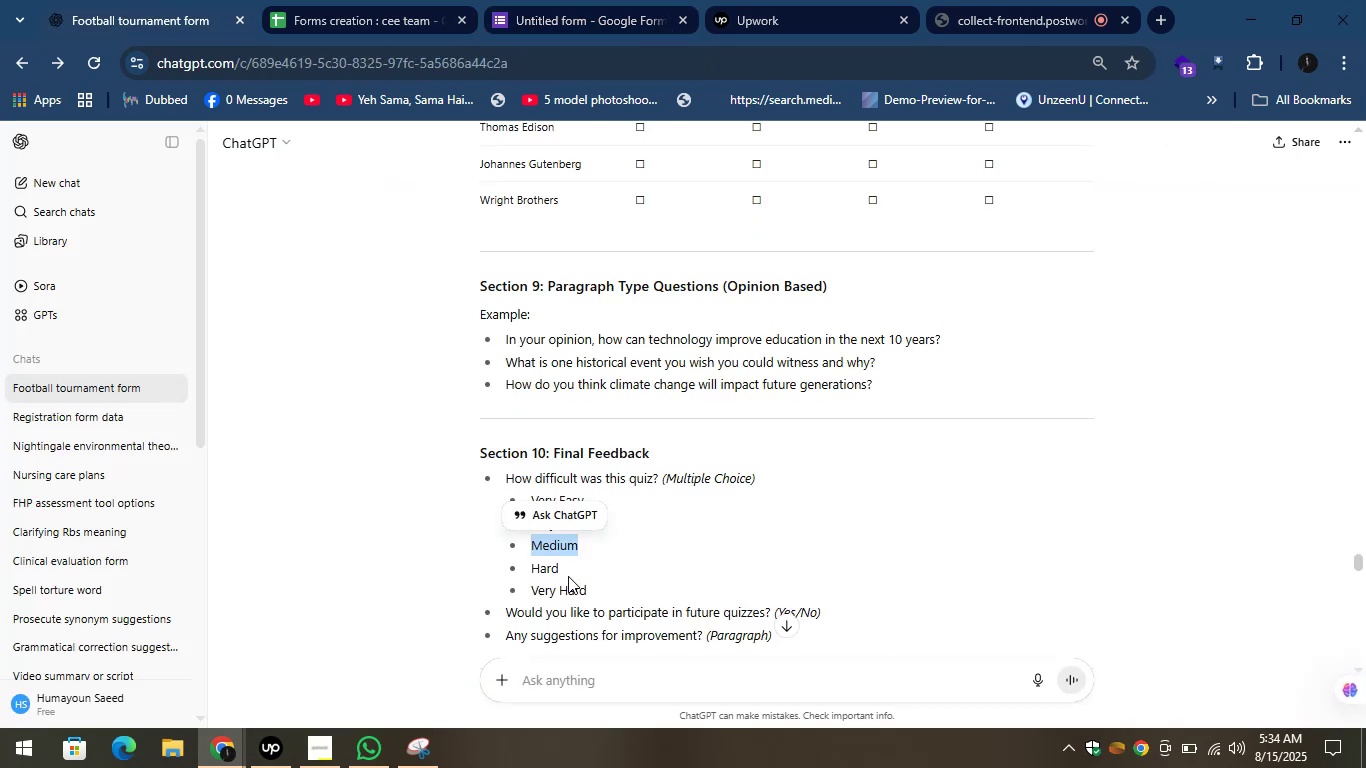 
left_click_drag(start_coordinate=[568, 572], to_coordinate=[532, 570])
 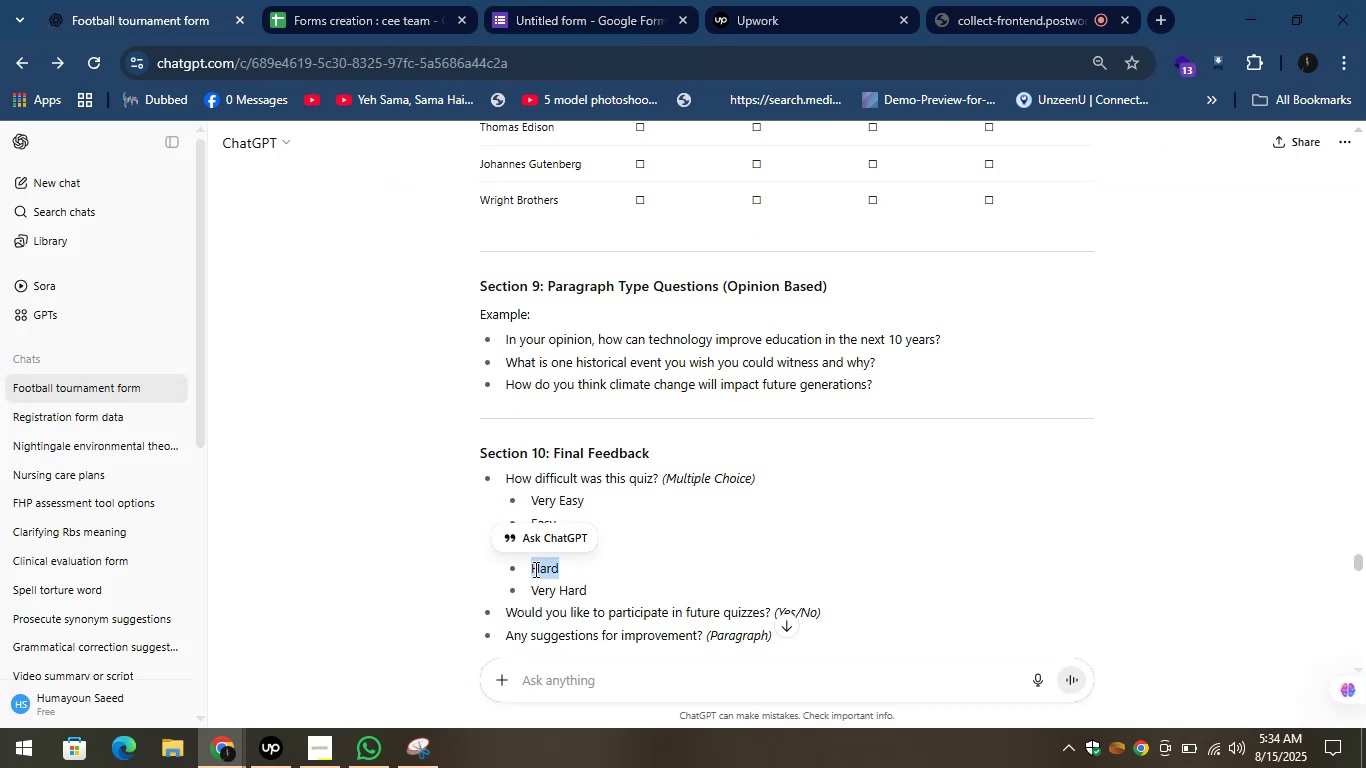 
key(Control+C)
 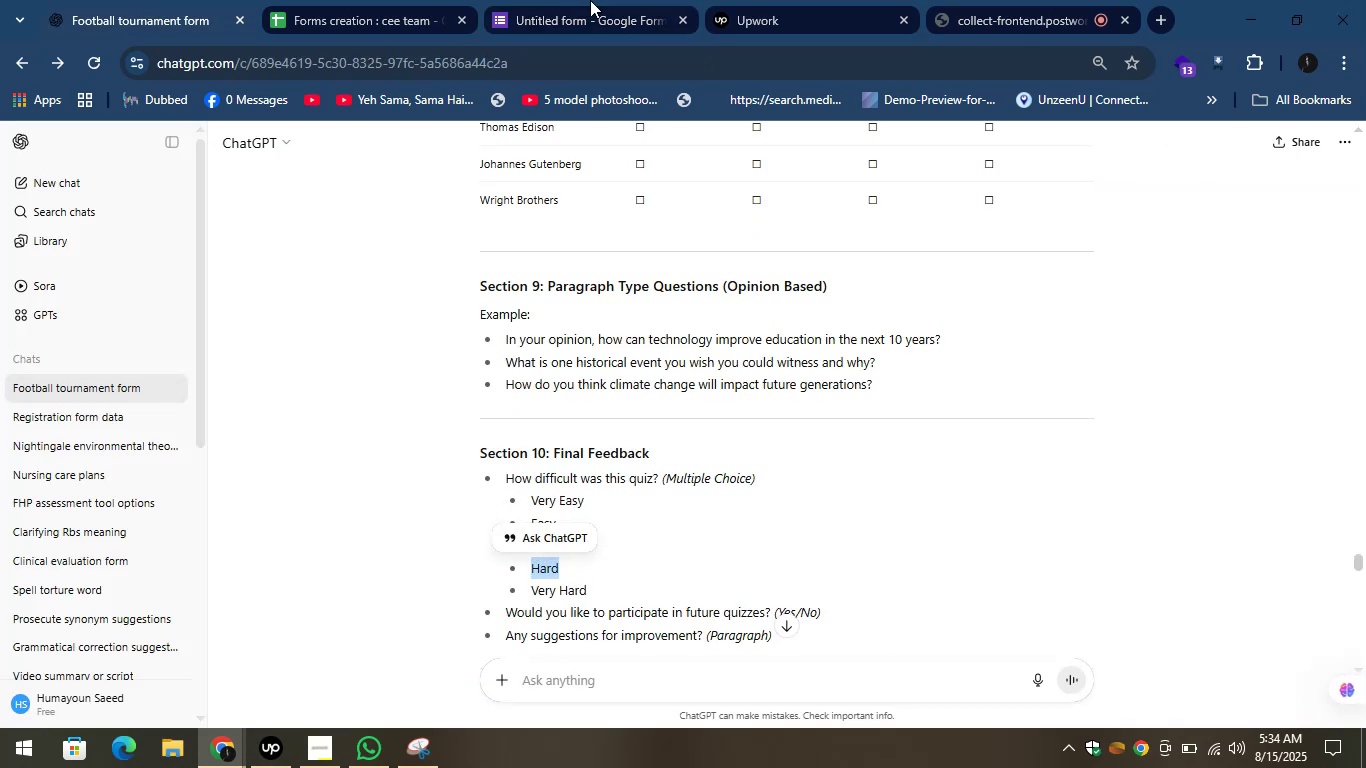 
left_click([589, 0])
 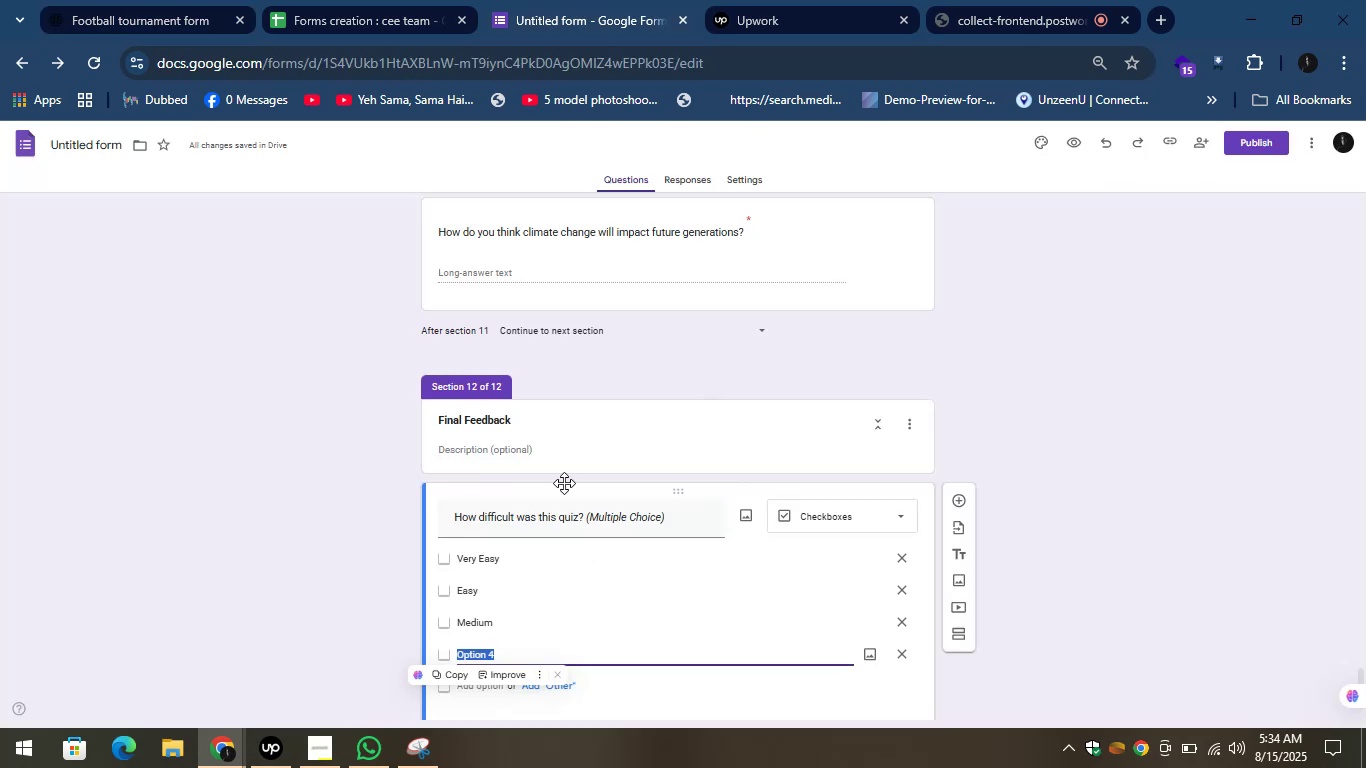 
key(Control+V)
 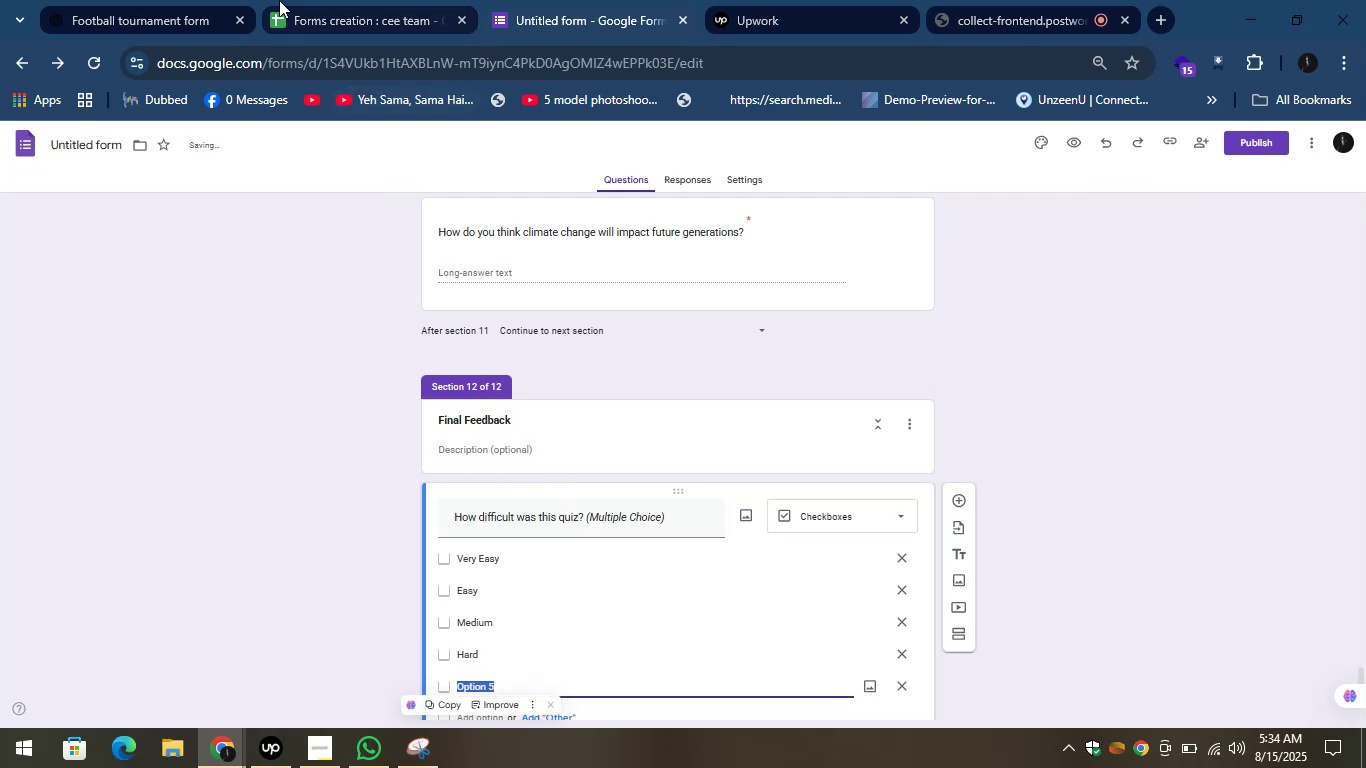 
left_click([195, 0])
 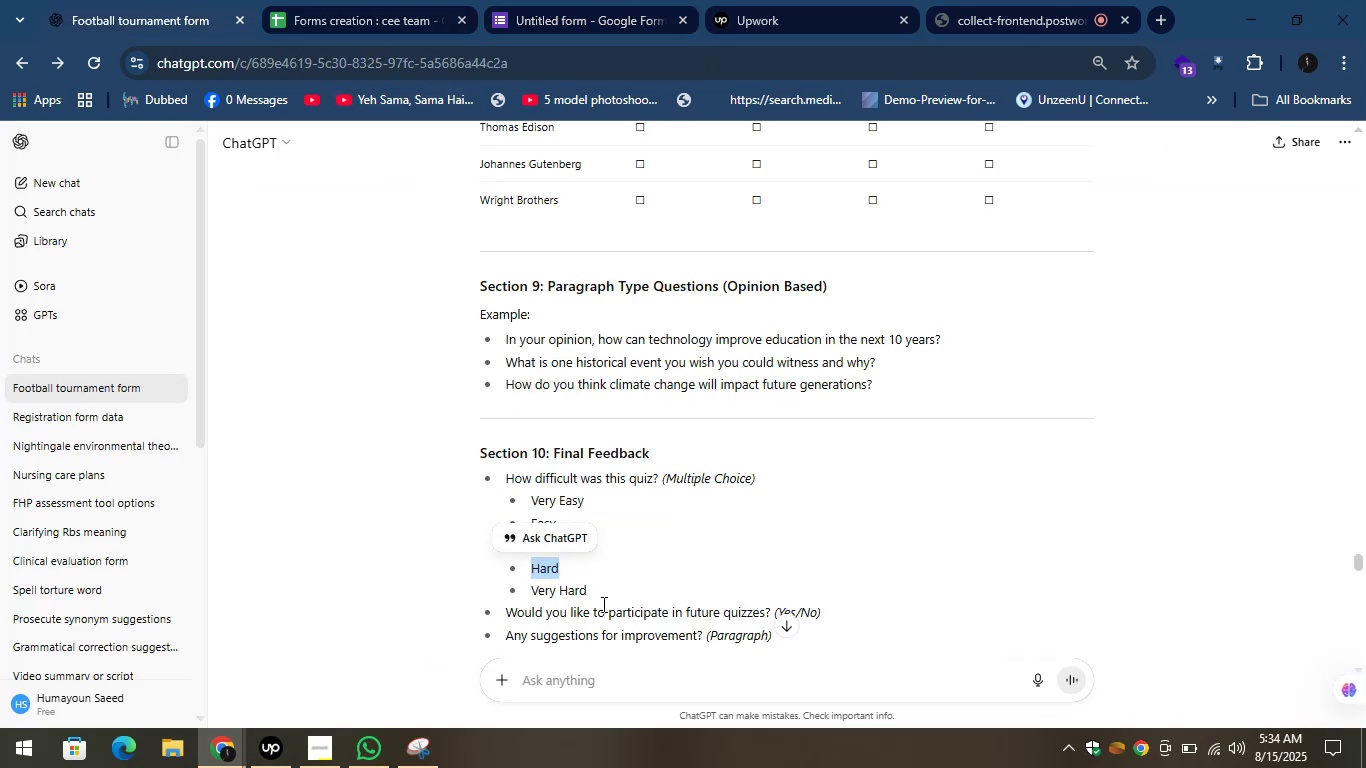 
left_click_drag(start_coordinate=[604, 595], to_coordinate=[533, 593])
 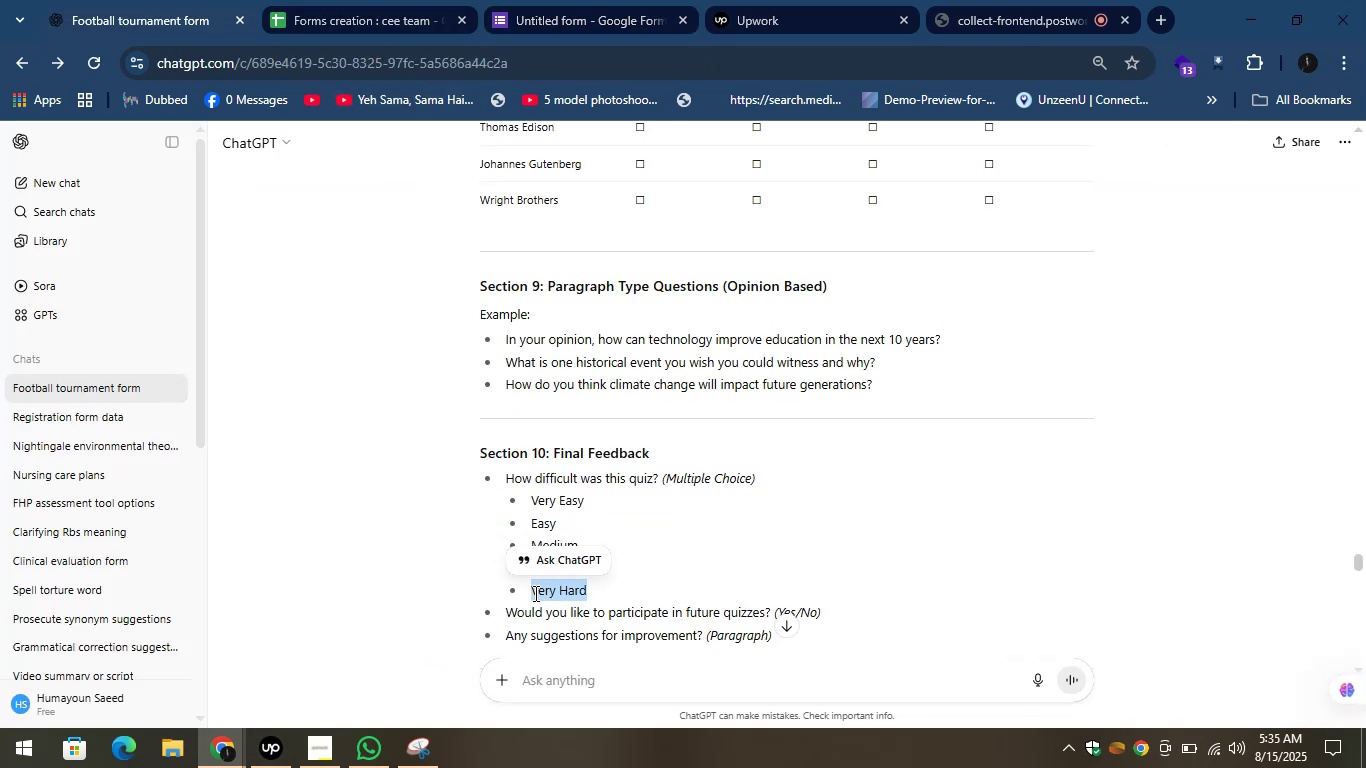 
key(Control+C)
 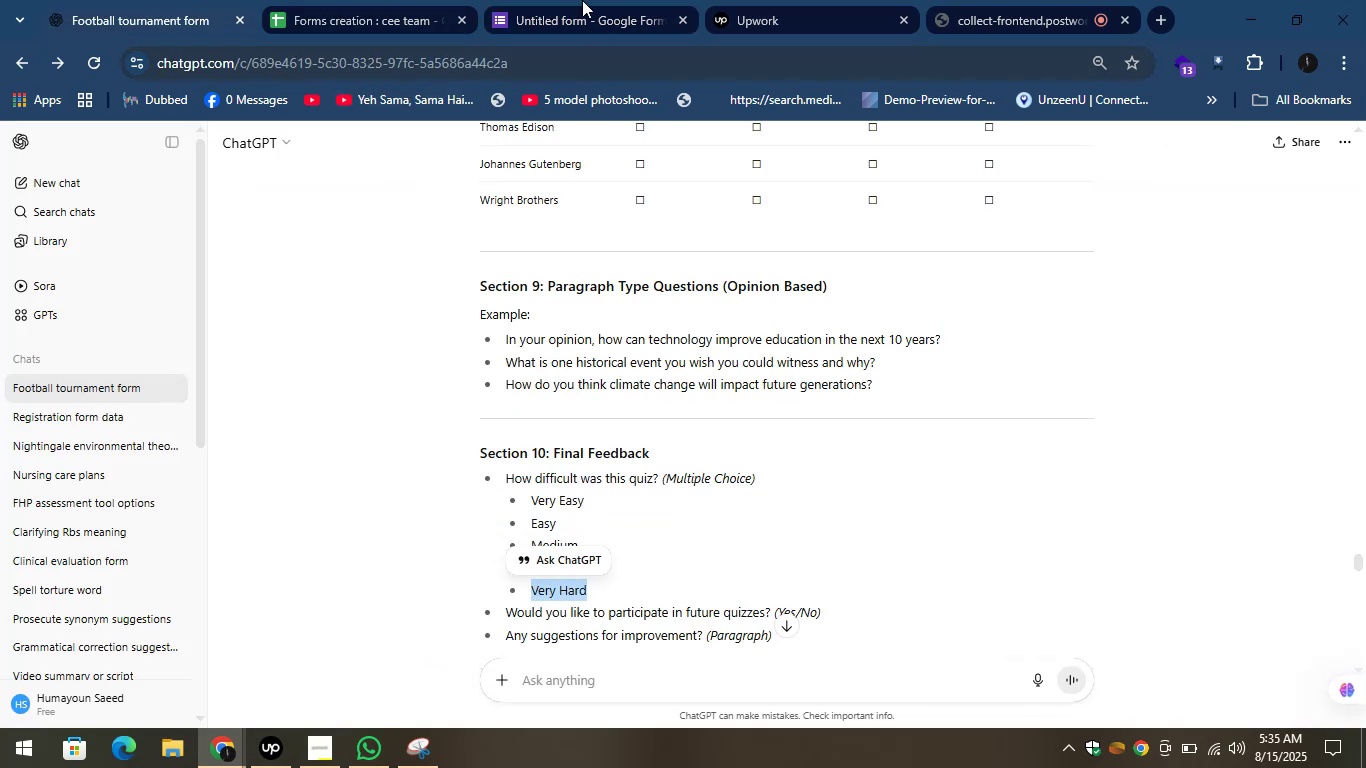 
left_click([581, 0])
 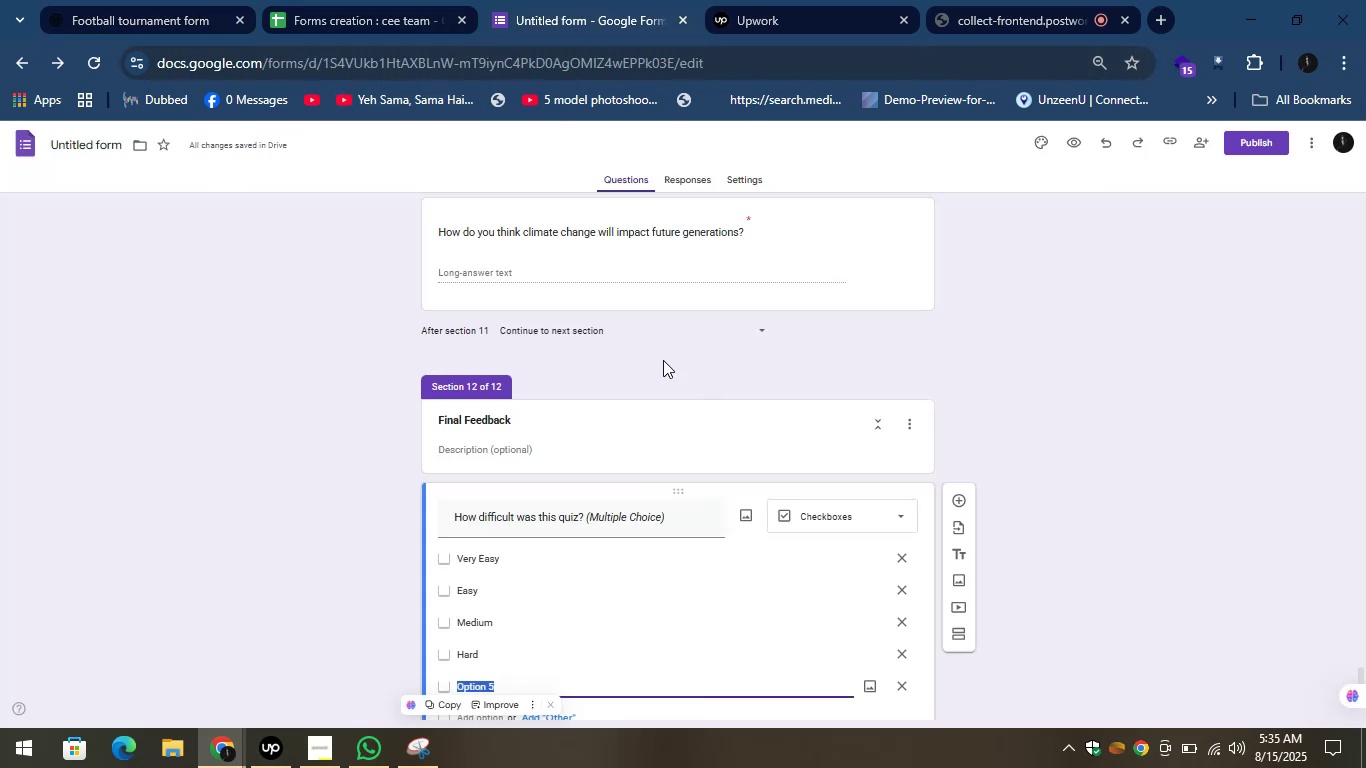 
key(Control+V)
 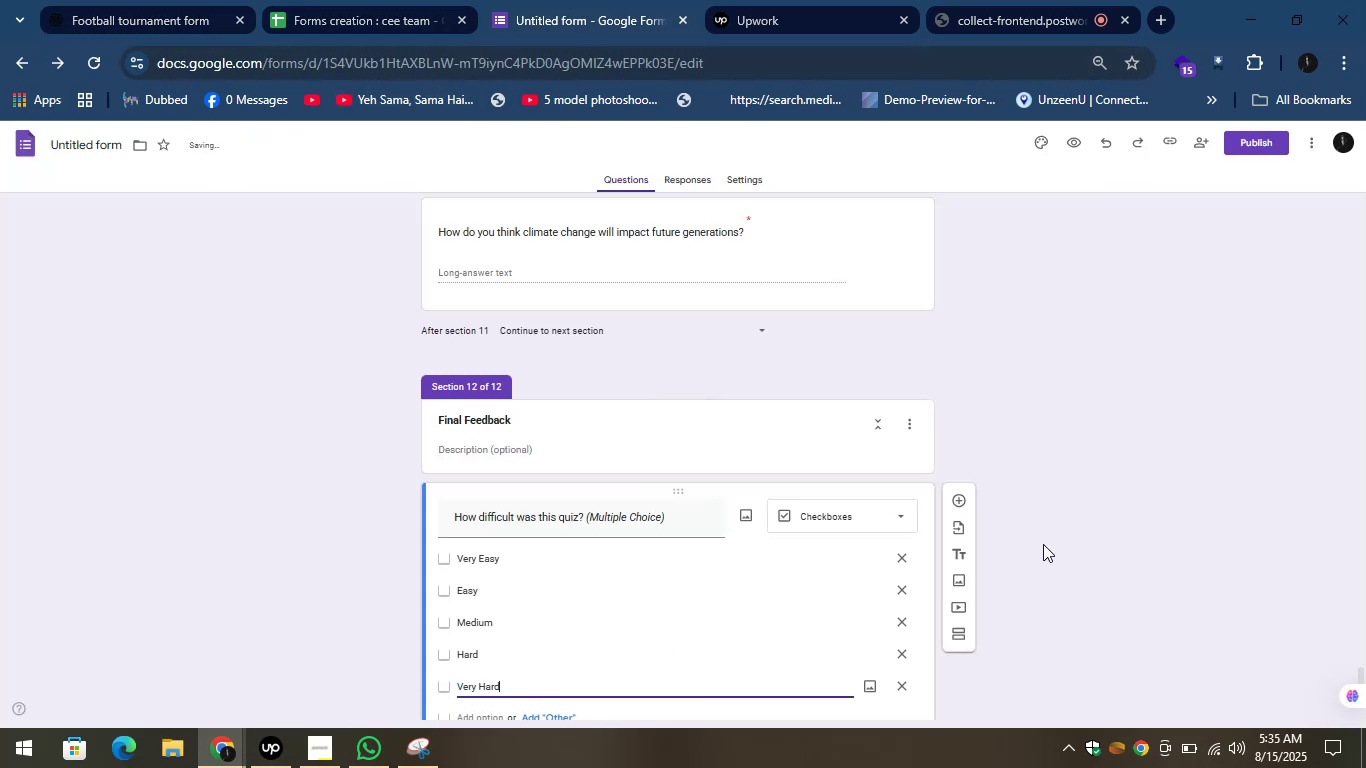 
left_click([1037, 539])
 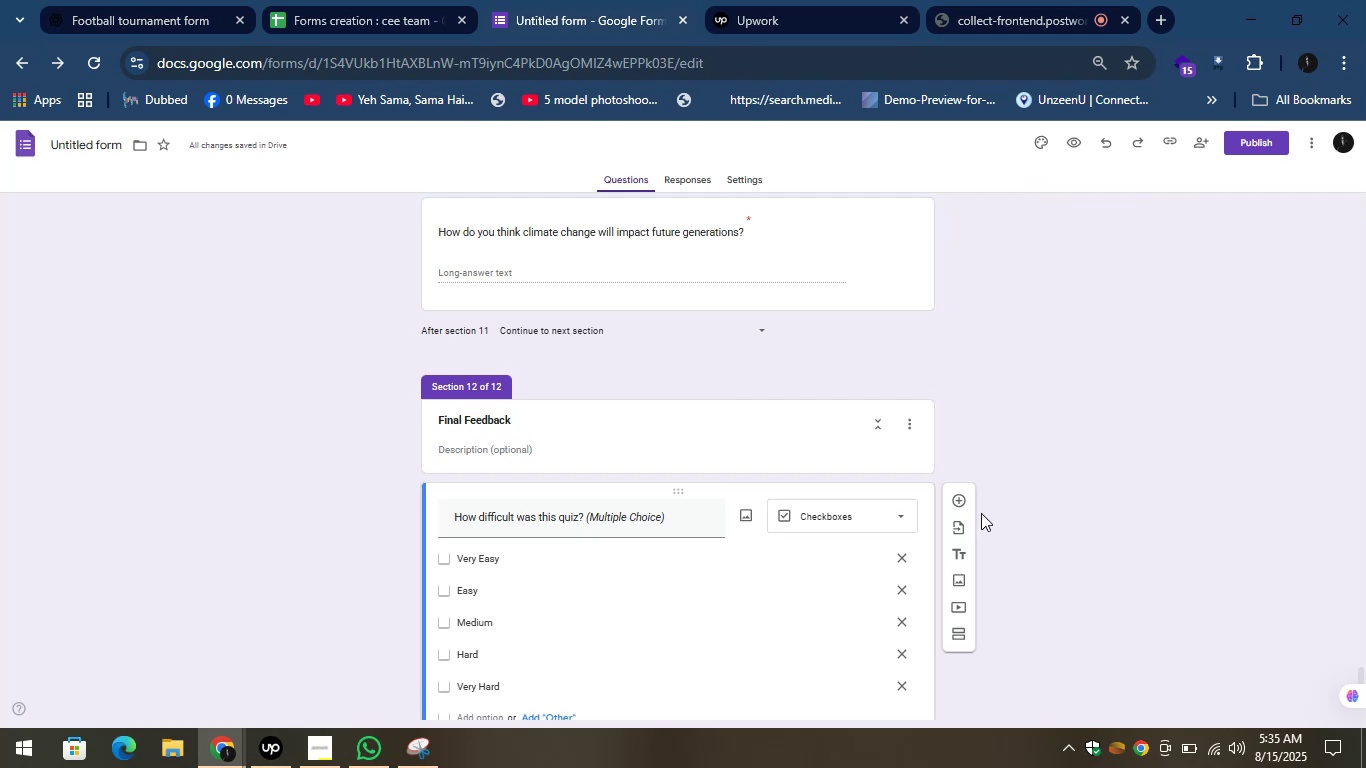 
left_click([971, 501])
 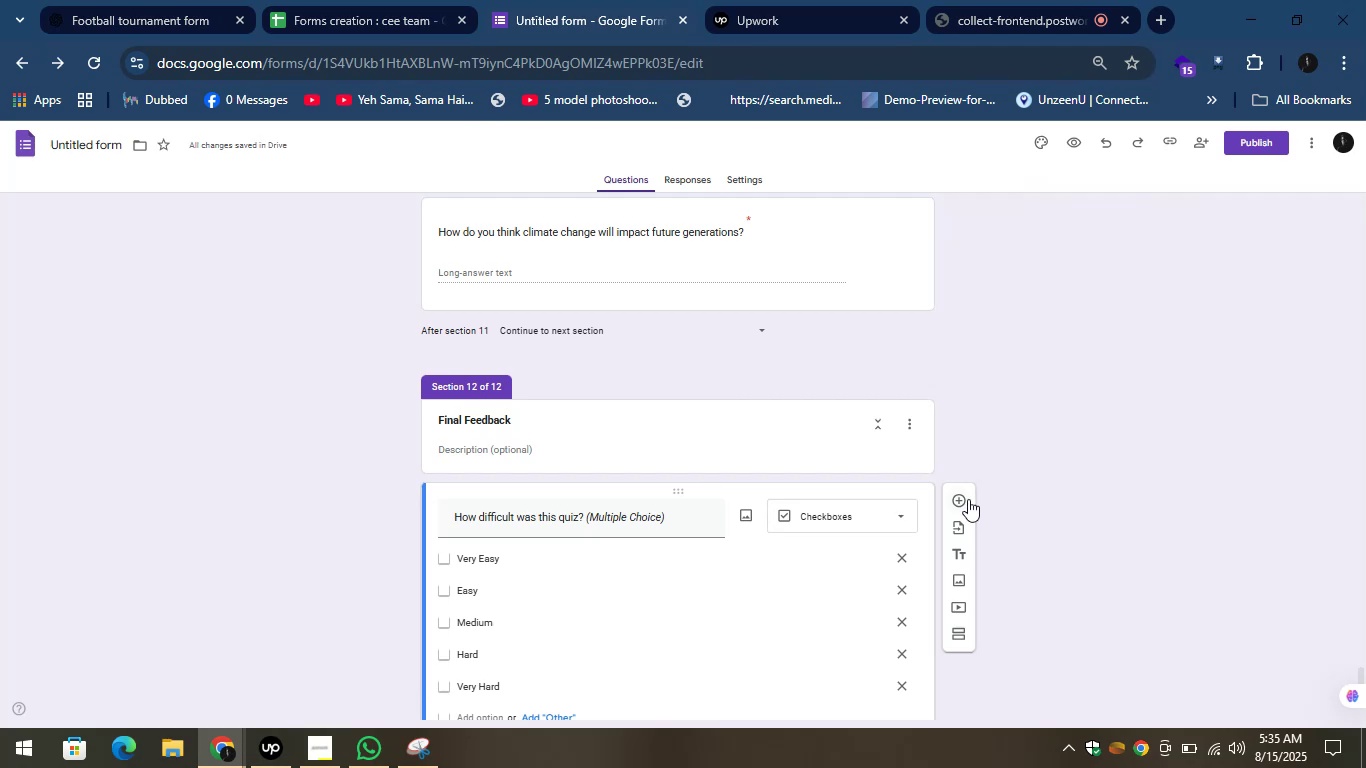 
left_click([968, 499])
 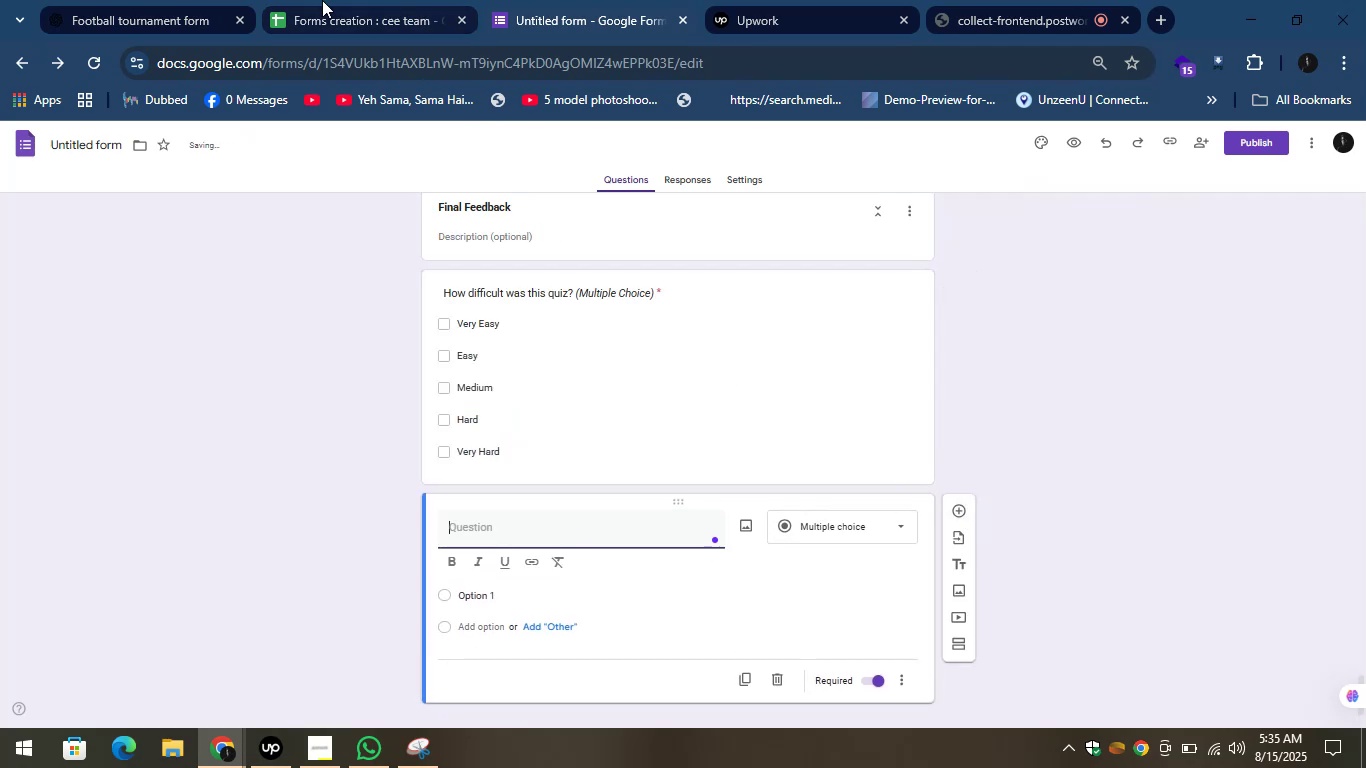 
left_click([175, 0])
 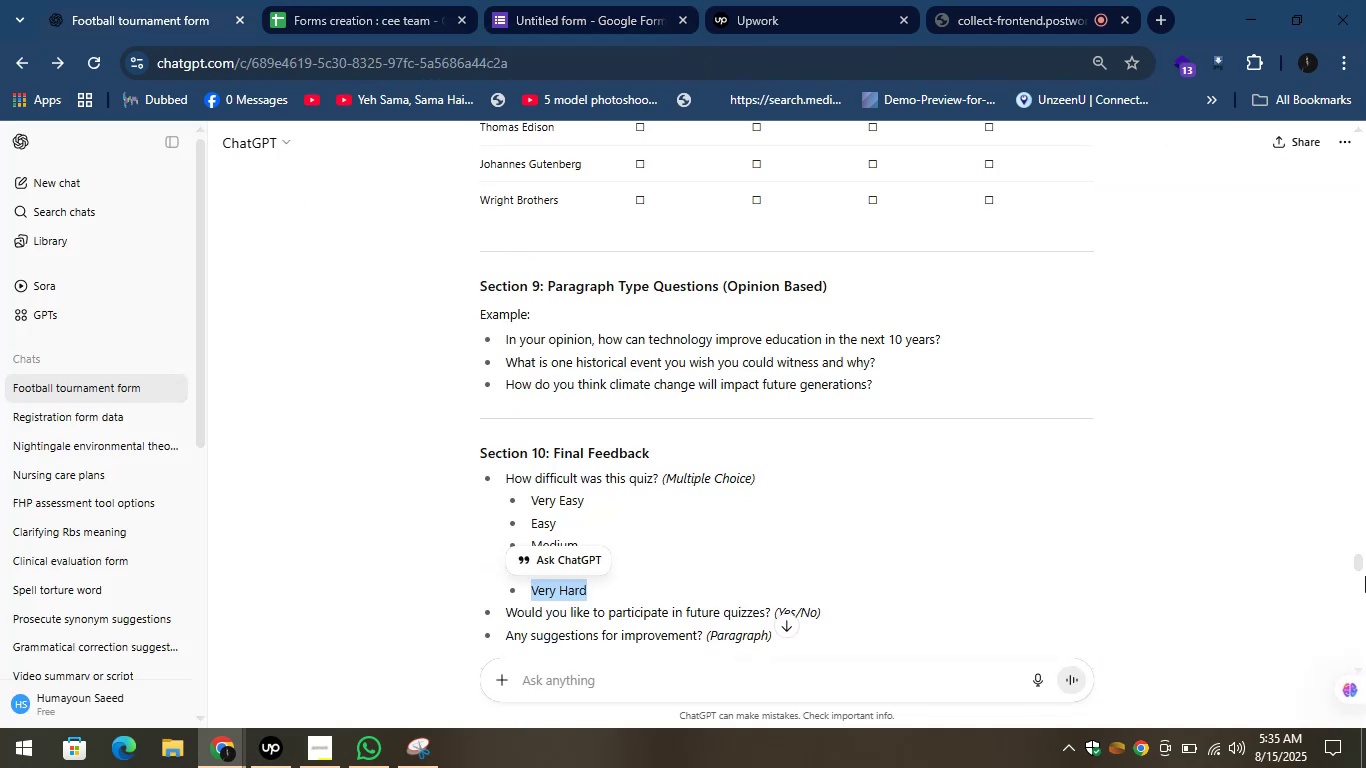 
left_click_drag(start_coordinate=[1357, 566], to_coordinate=[1362, 577])
 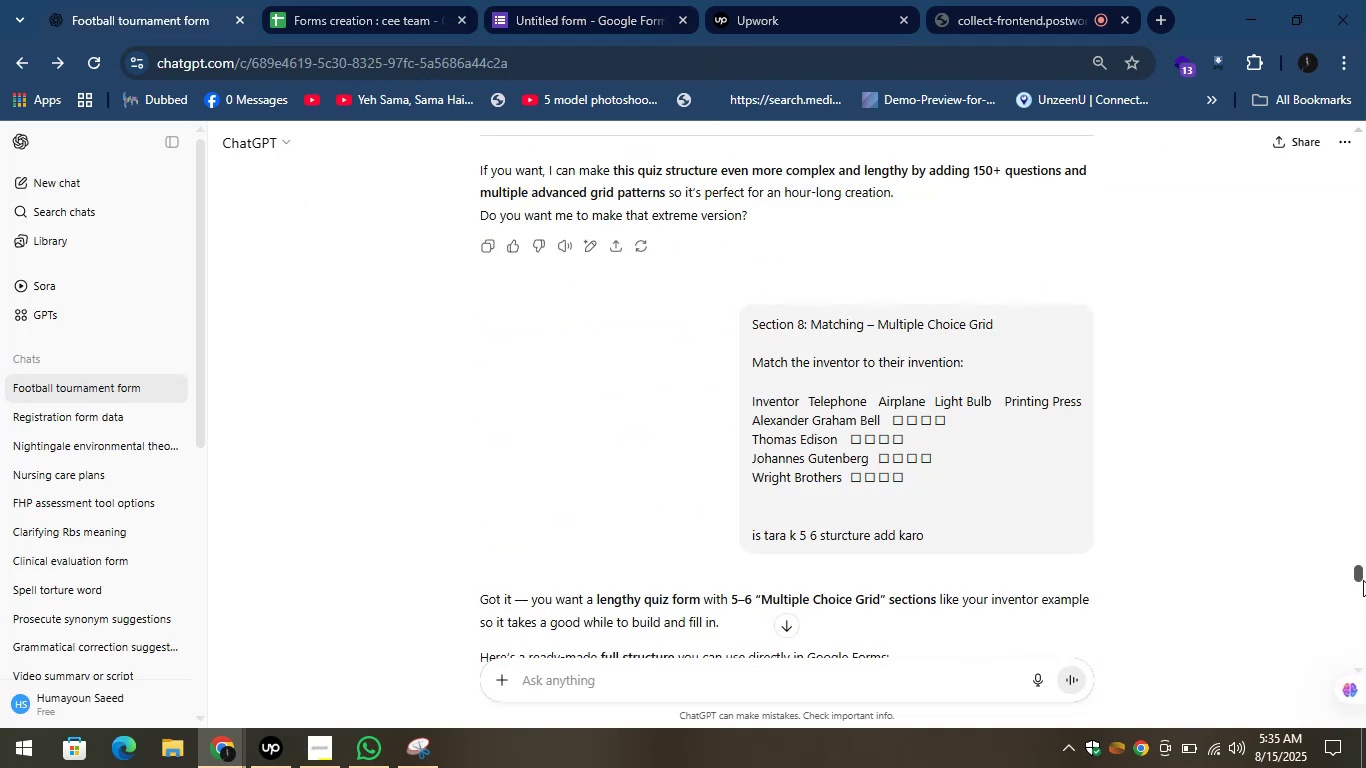 
left_click([1363, 580])
 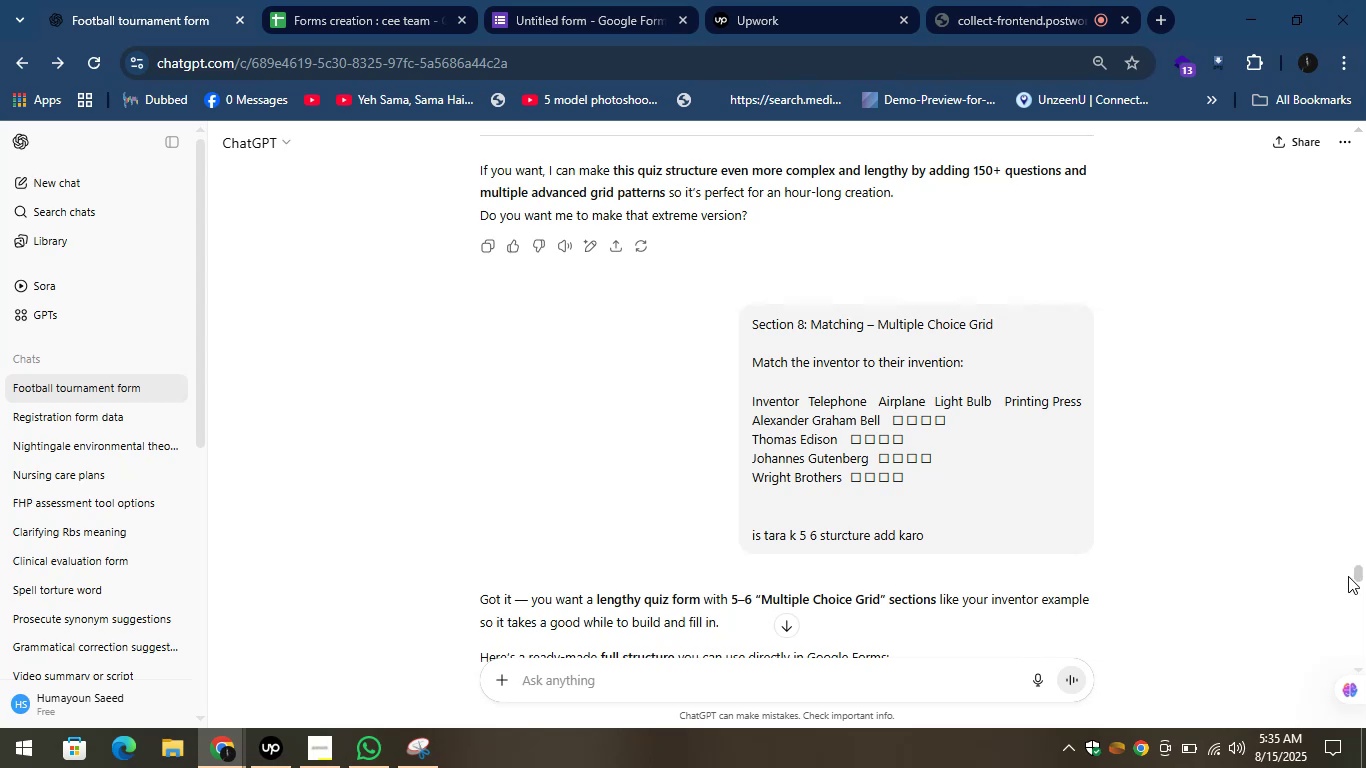 
scroll: coordinate [1157, 457], scroll_direction: up, amount: 4.0
 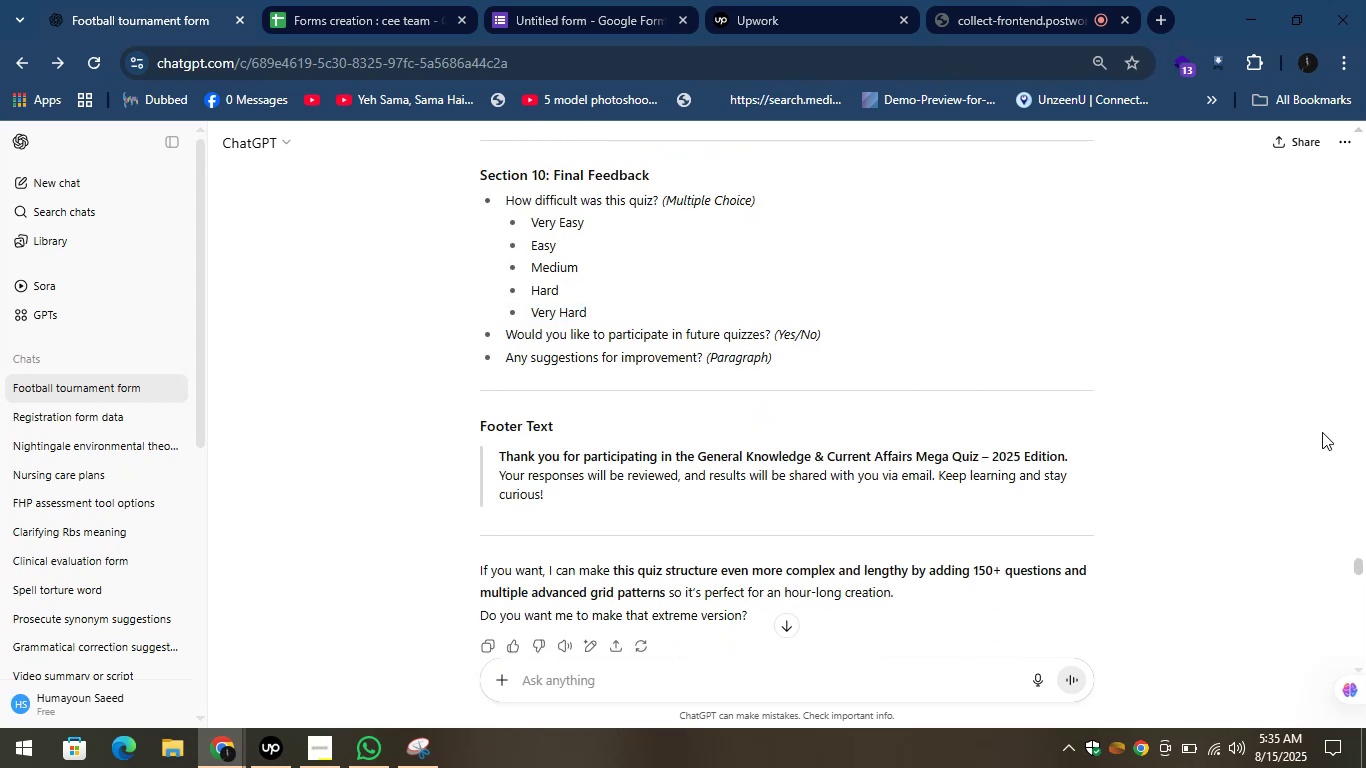 
wait(6.74)
 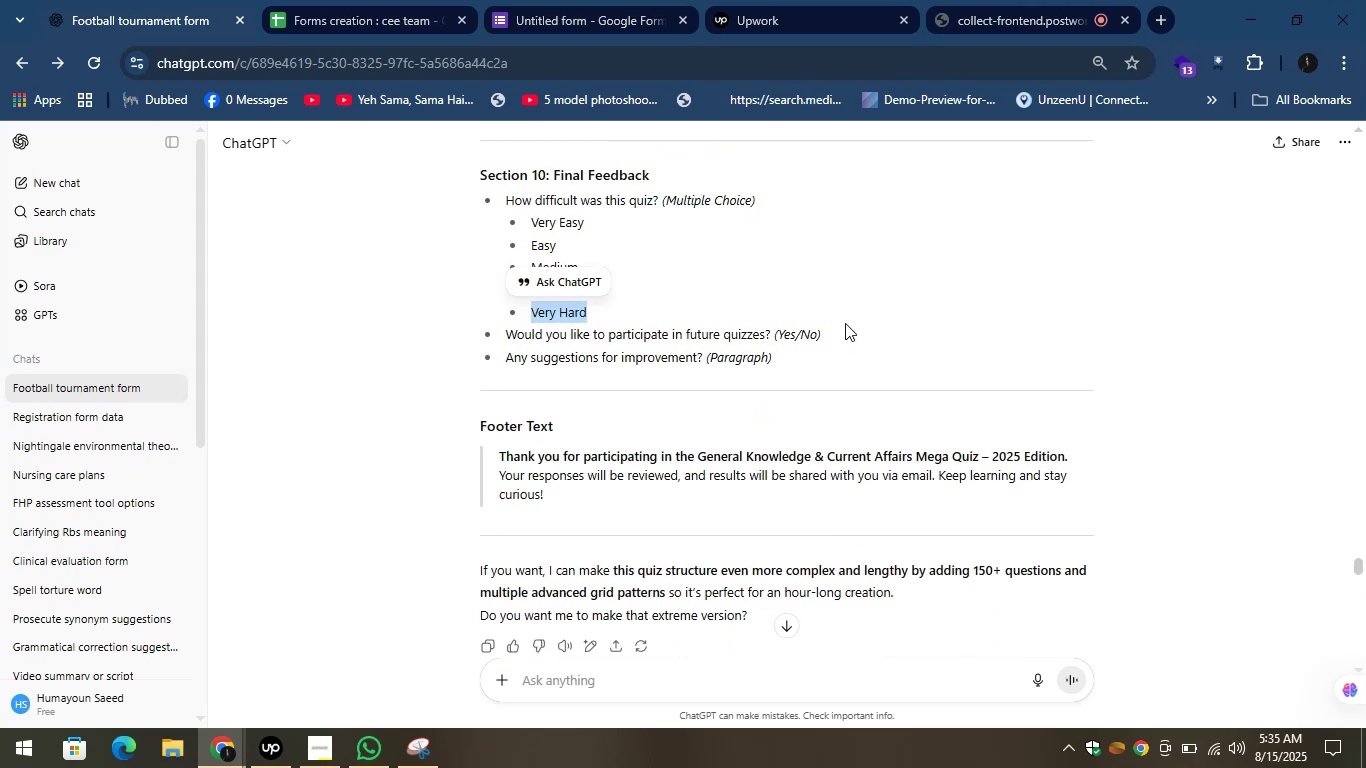 
left_click_drag(start_coordinate=[772, 335], to_coordinate=[506, 336])
 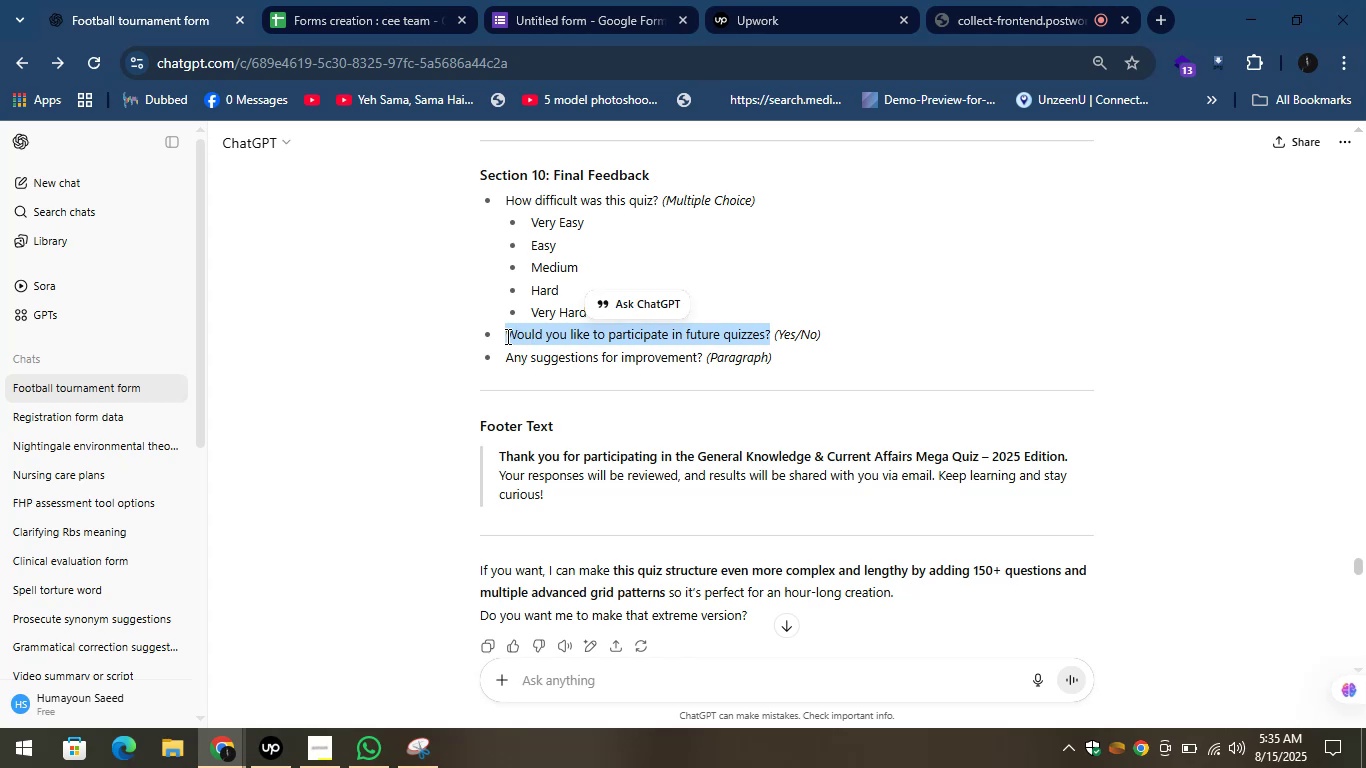 
key(Control+C)
 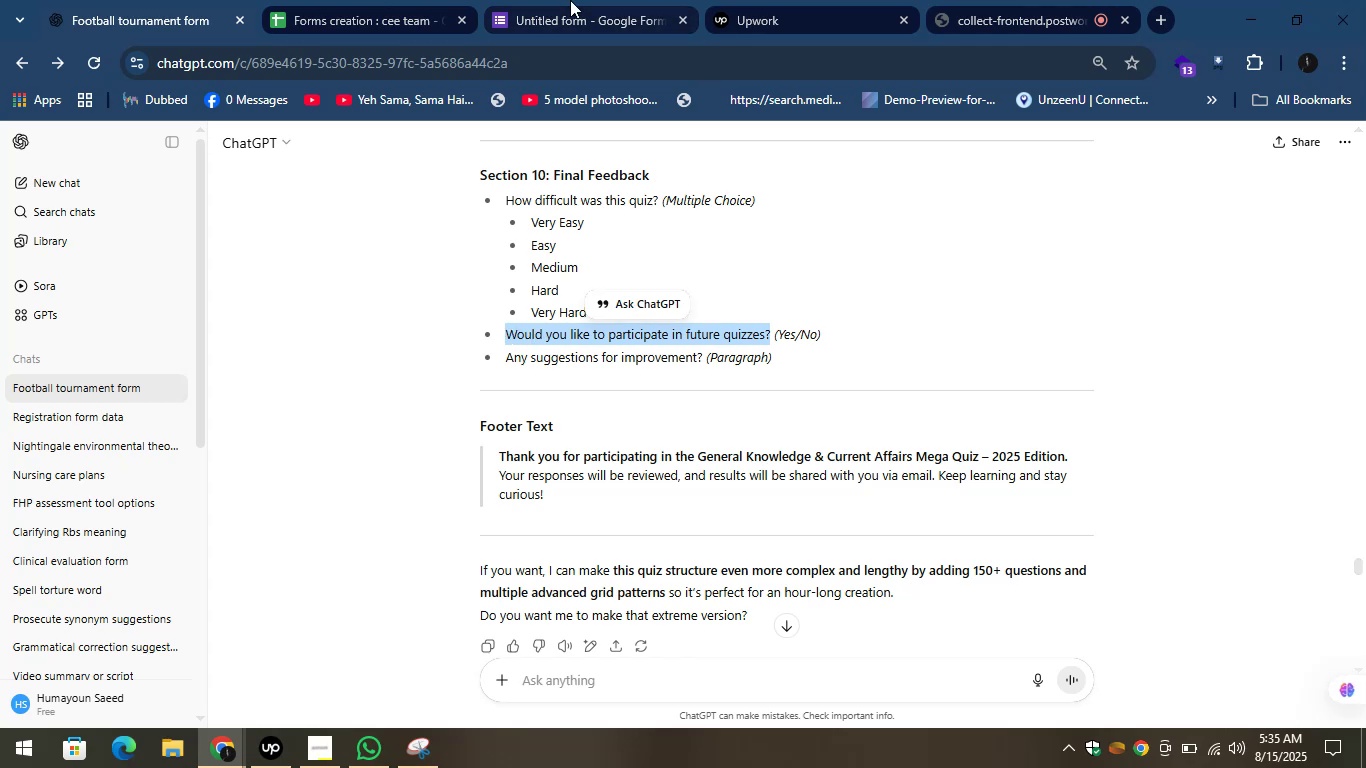 
left_click([570, 0])
 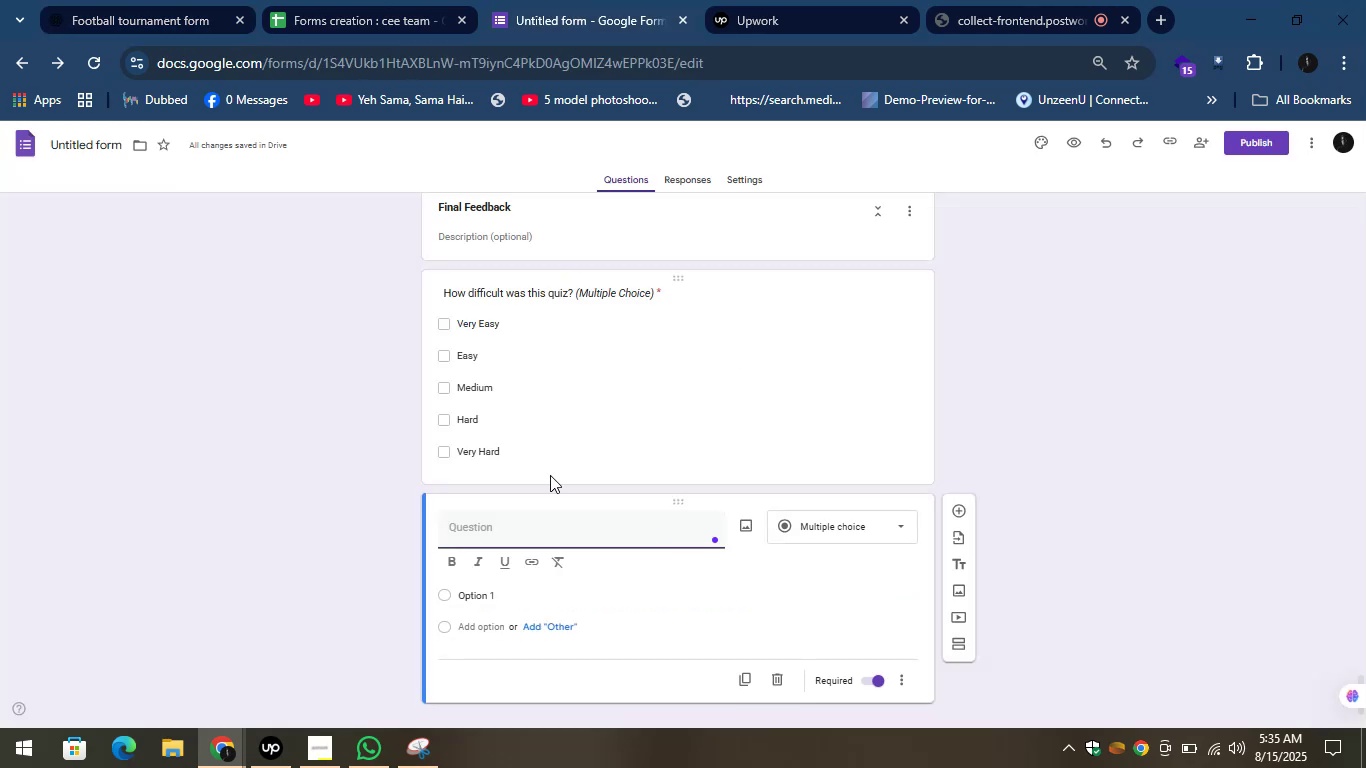 
key(Control+V)
 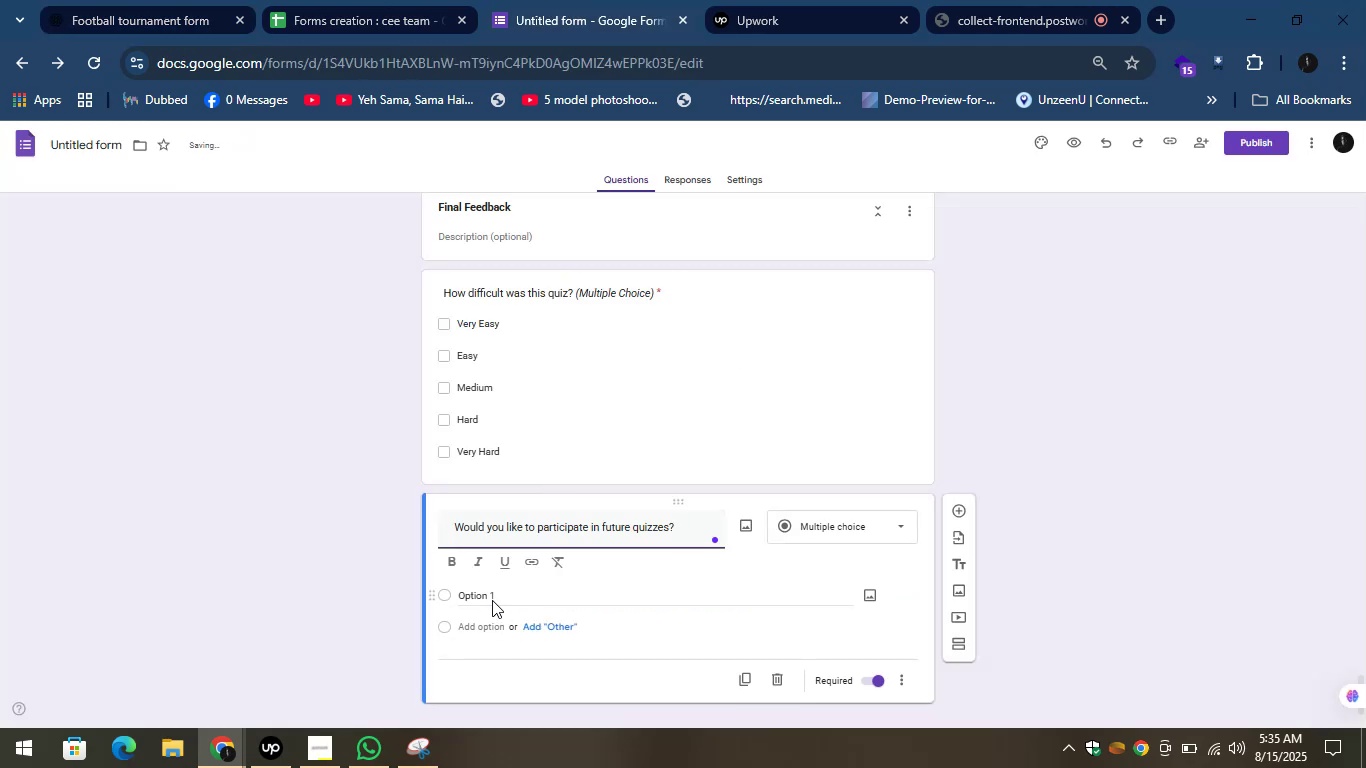 
left_click([493, 597])
 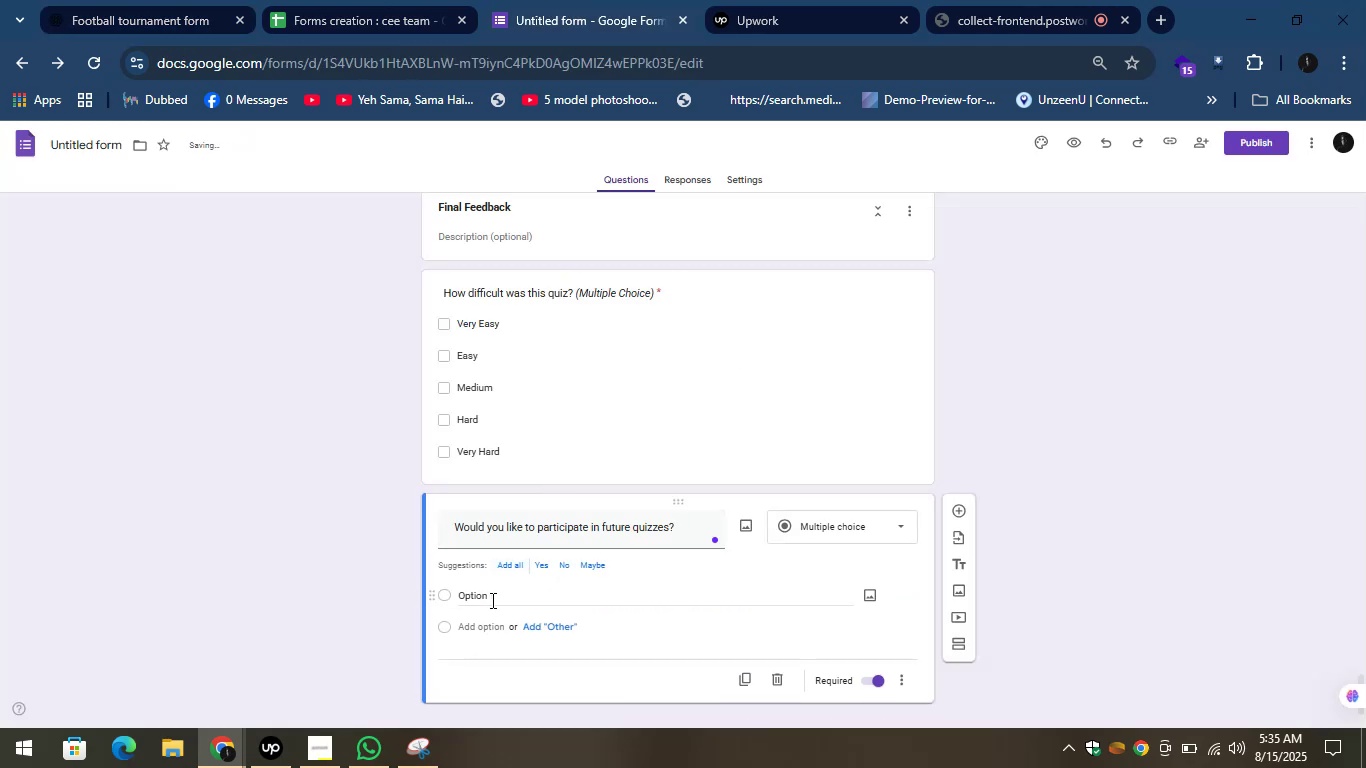 
left_click([491, 600])
 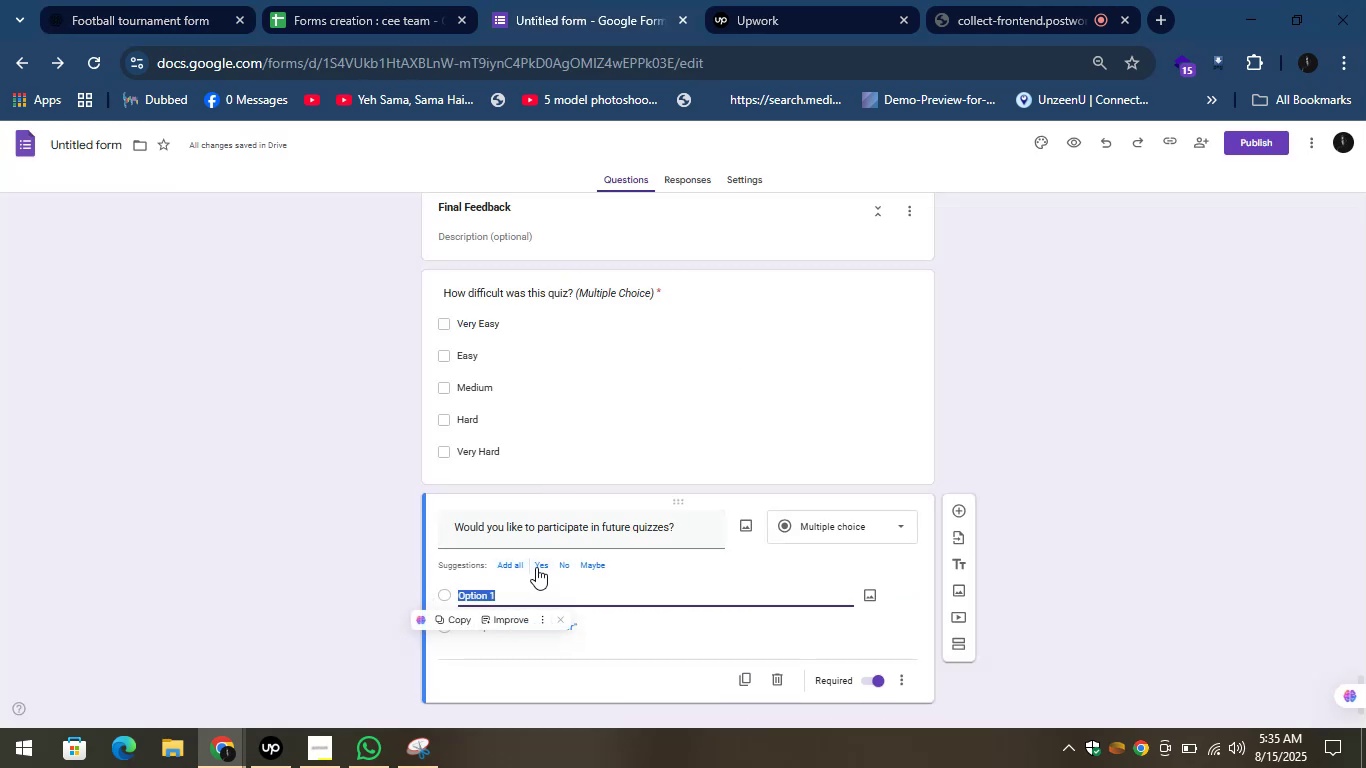 
left_click([536, 566])
 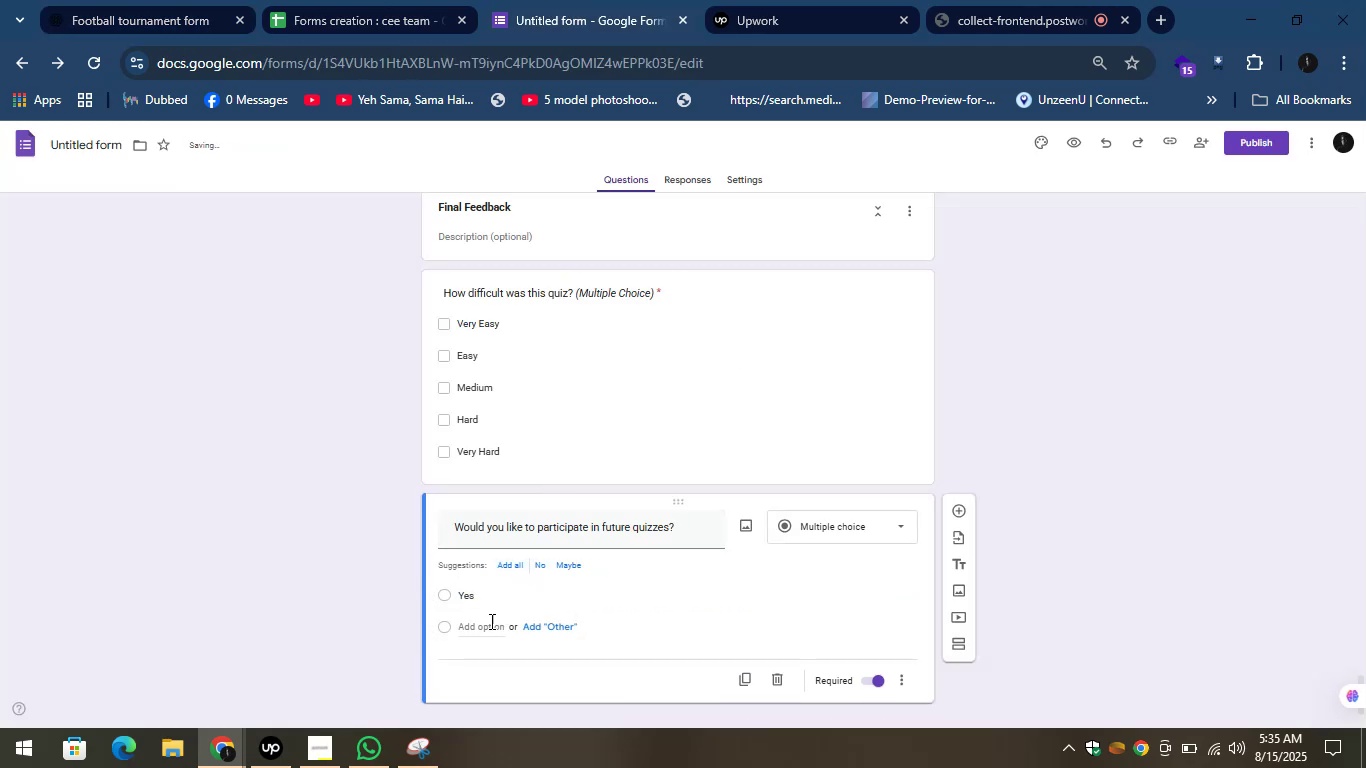 
left_click([489, 622])
 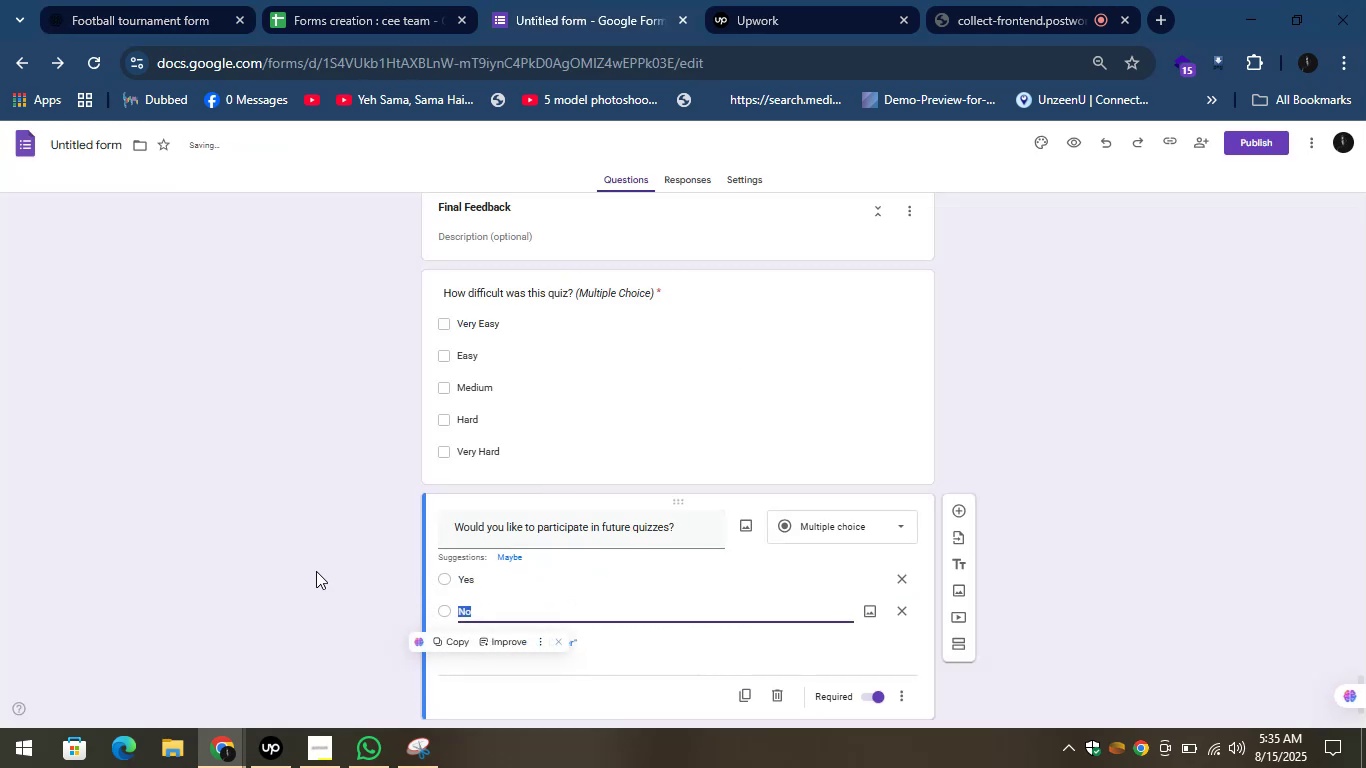 
left_click([316, 571])
 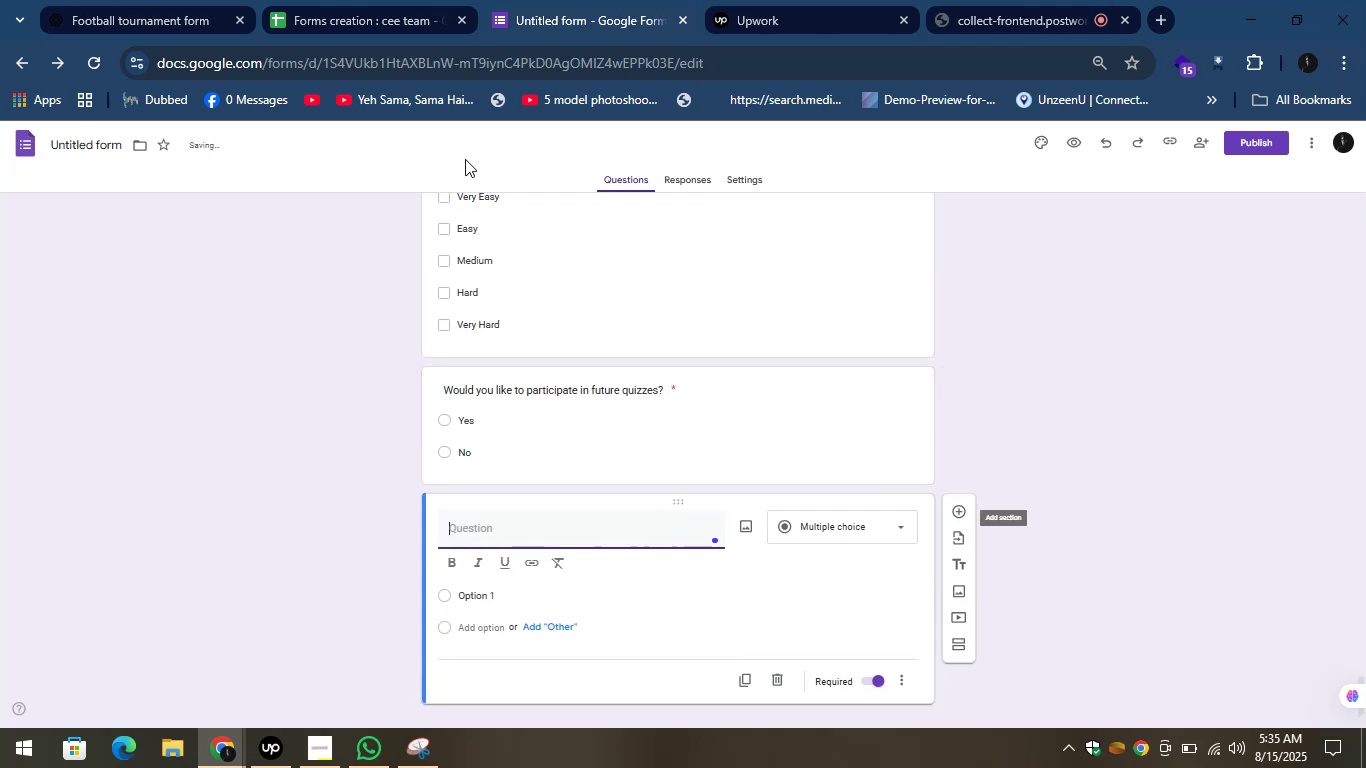 
left_click([284, 0])
 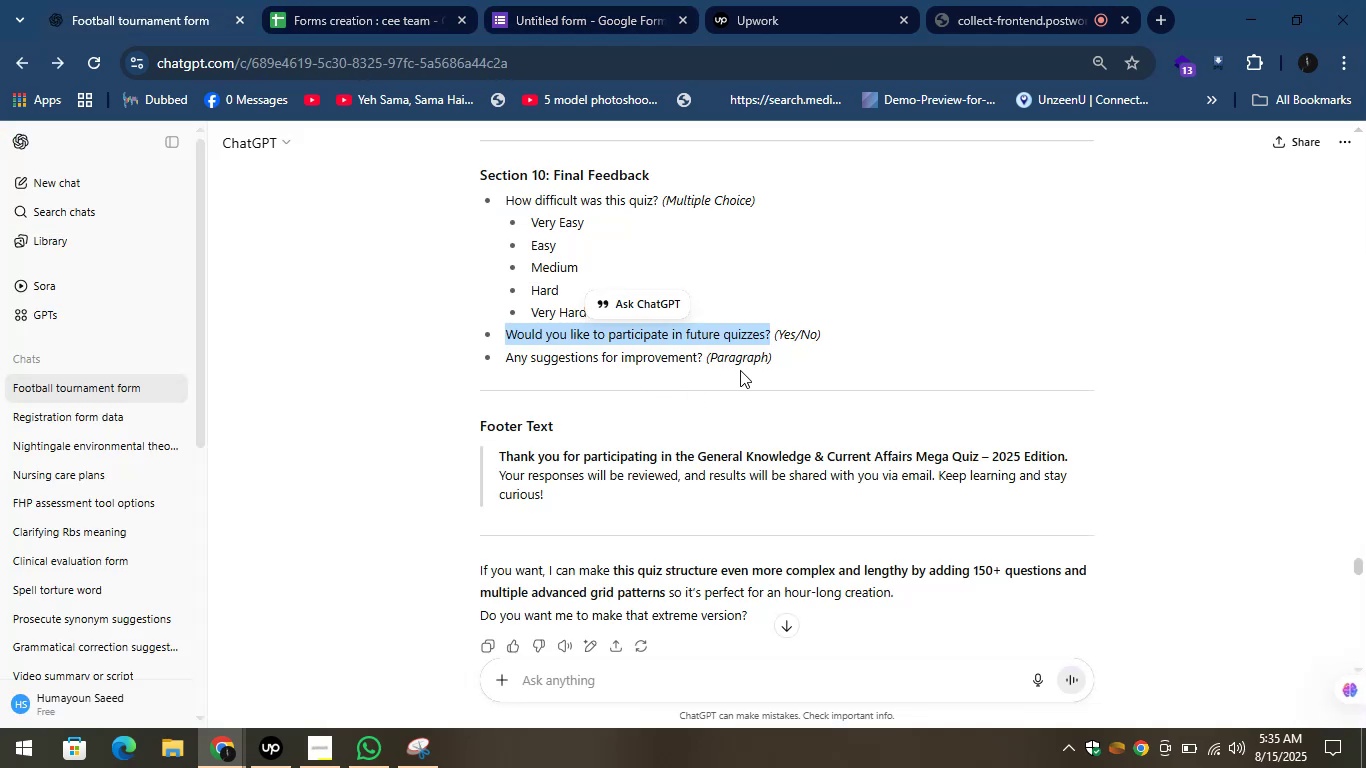 
left_click_drag(start_coordinate=[705, 358], to_coordinate=[517, 380])
 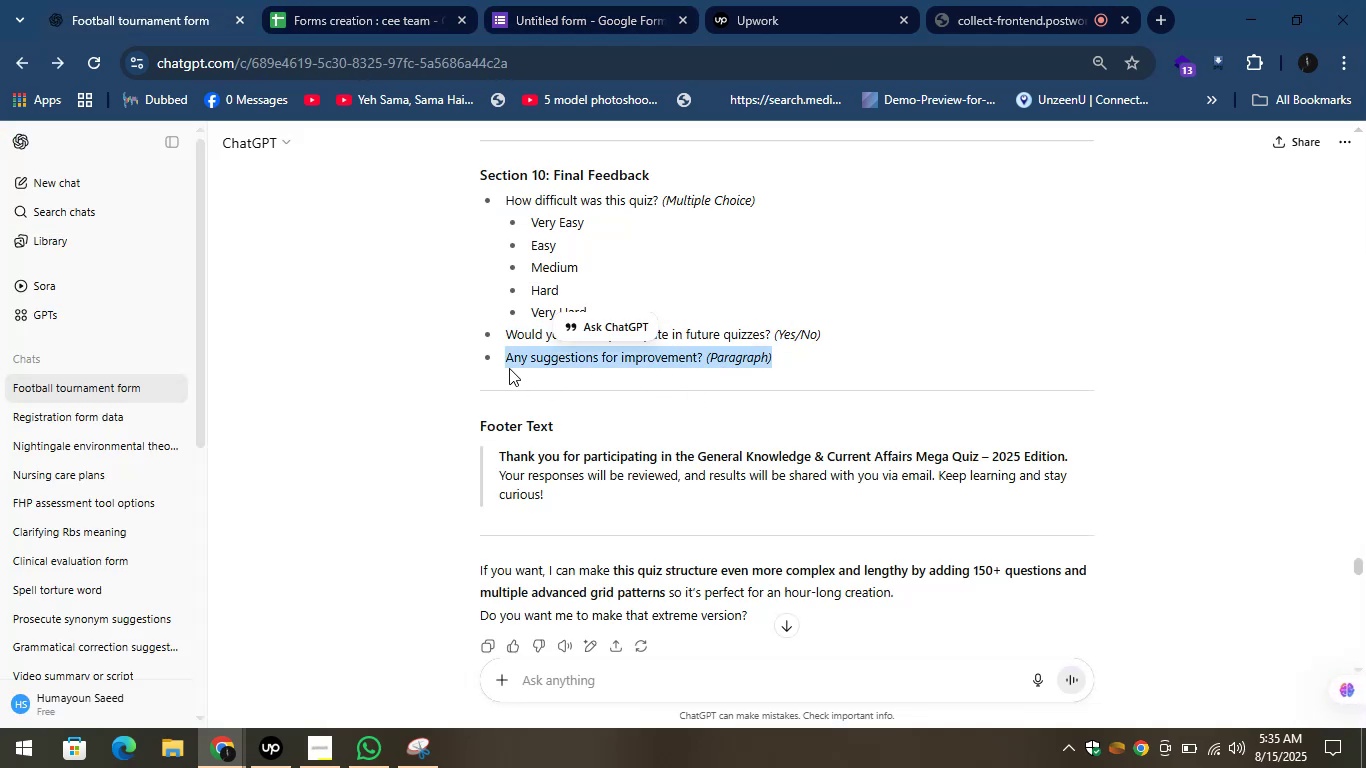 
left_click([509, 368])
 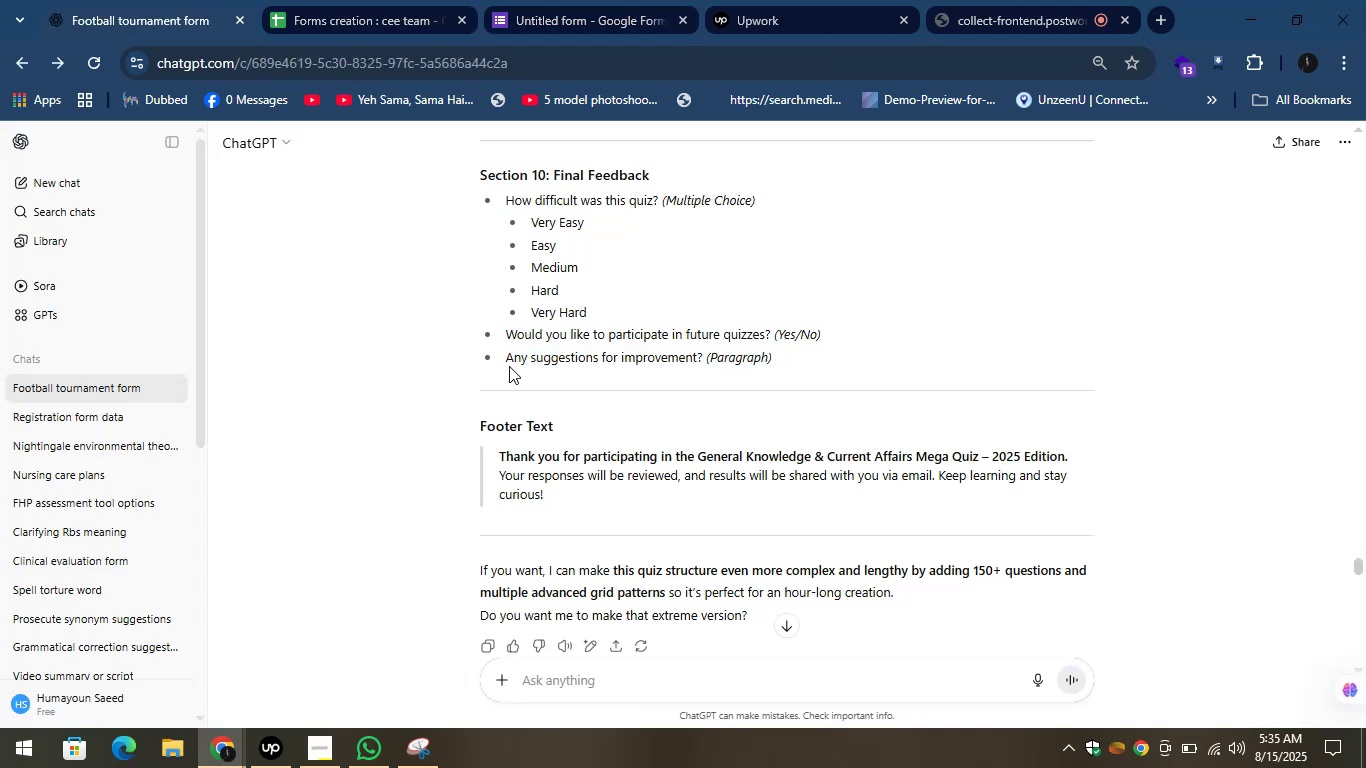 
left_click_drag(start_coordinate=[509, 364], to_coordinate=[703, 365])
 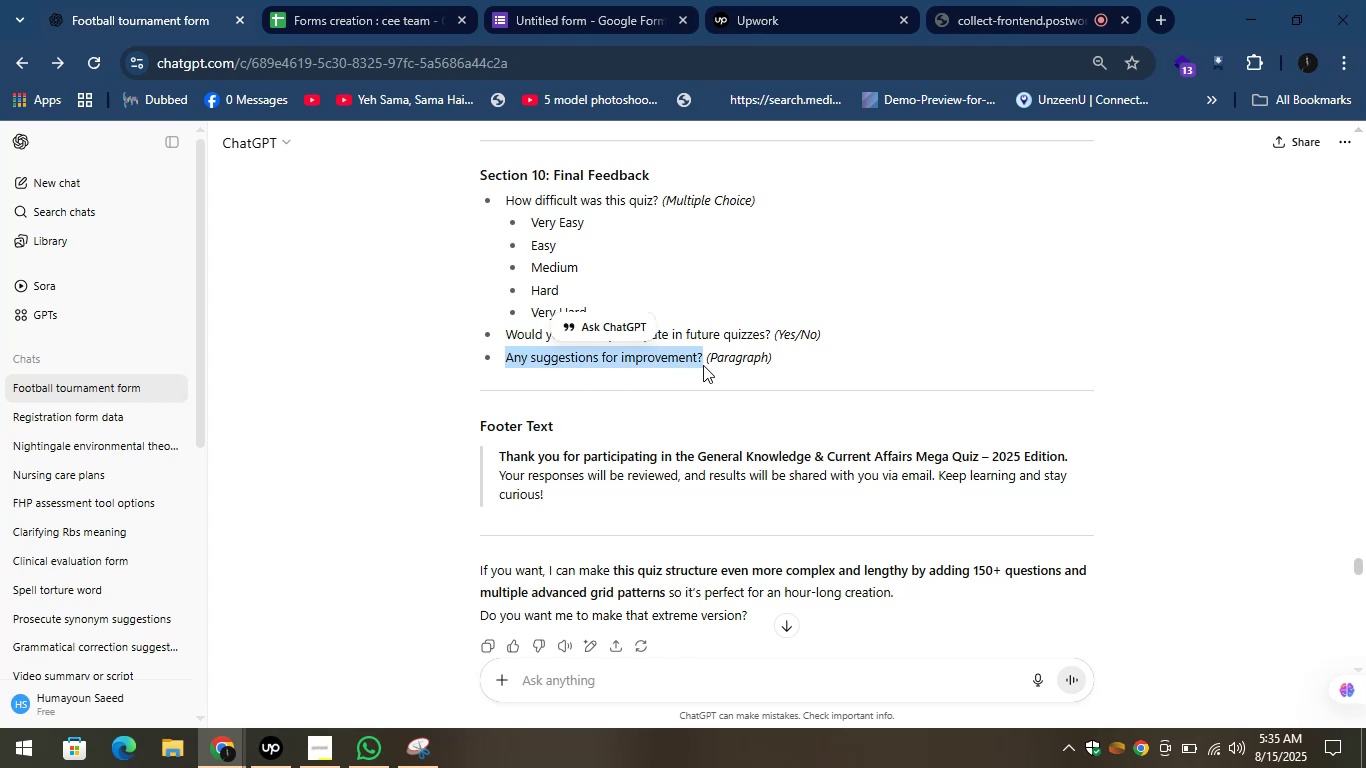 
key(Control+C)
 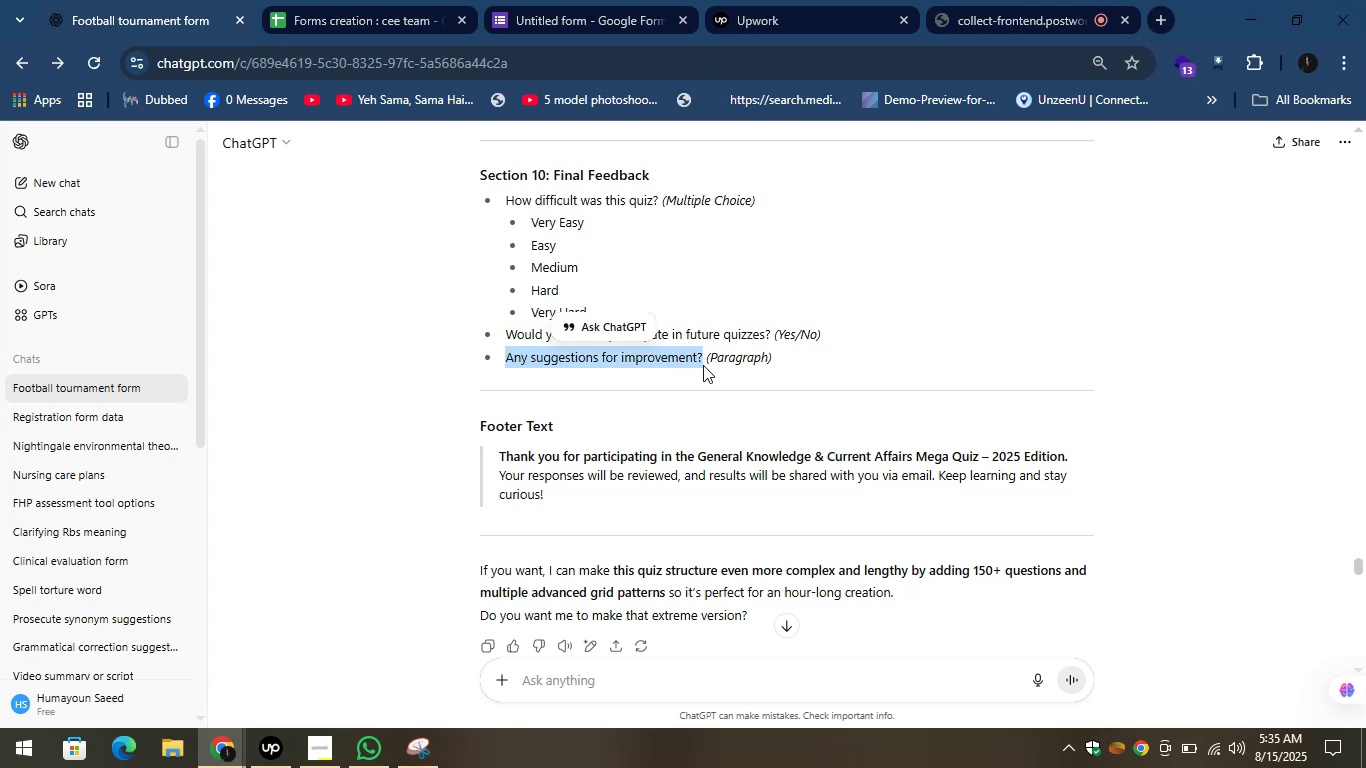 
key(Control+C)
 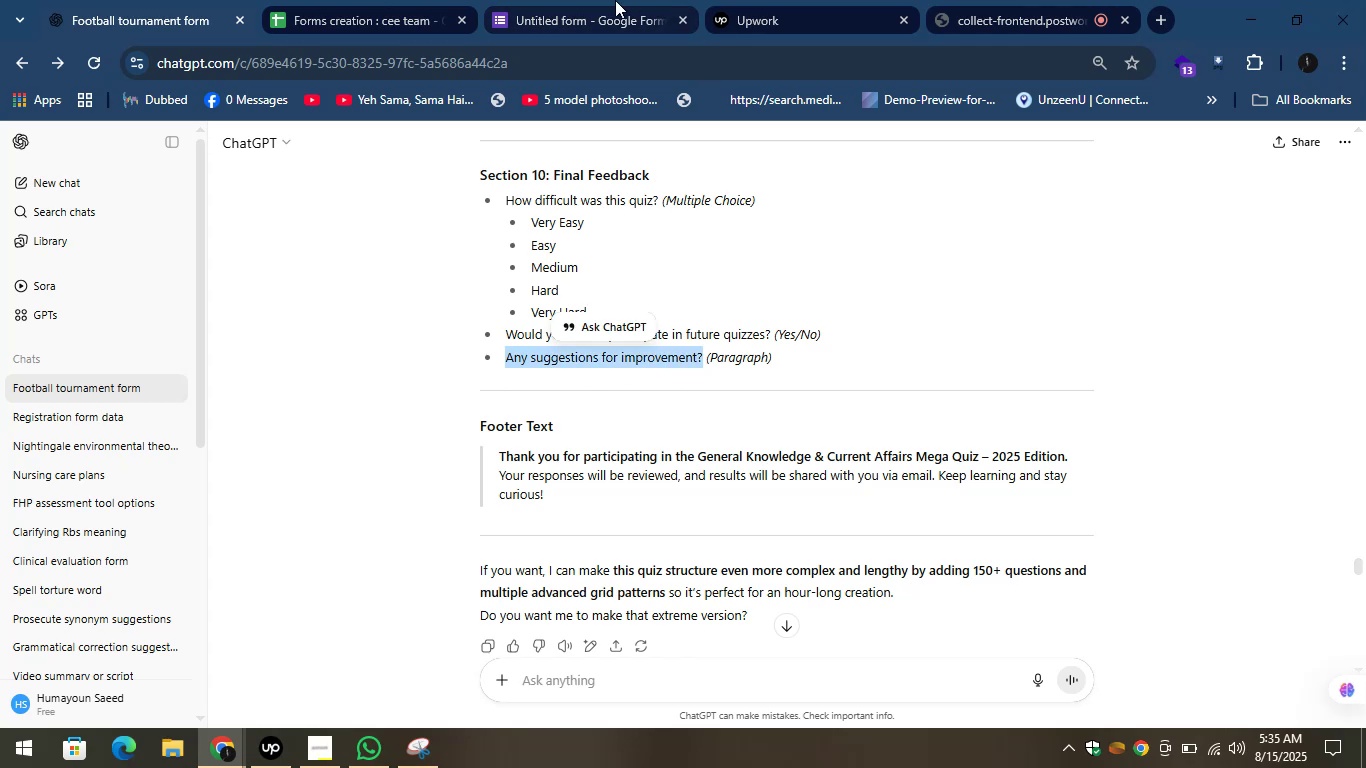 
left_click([615, 0])
 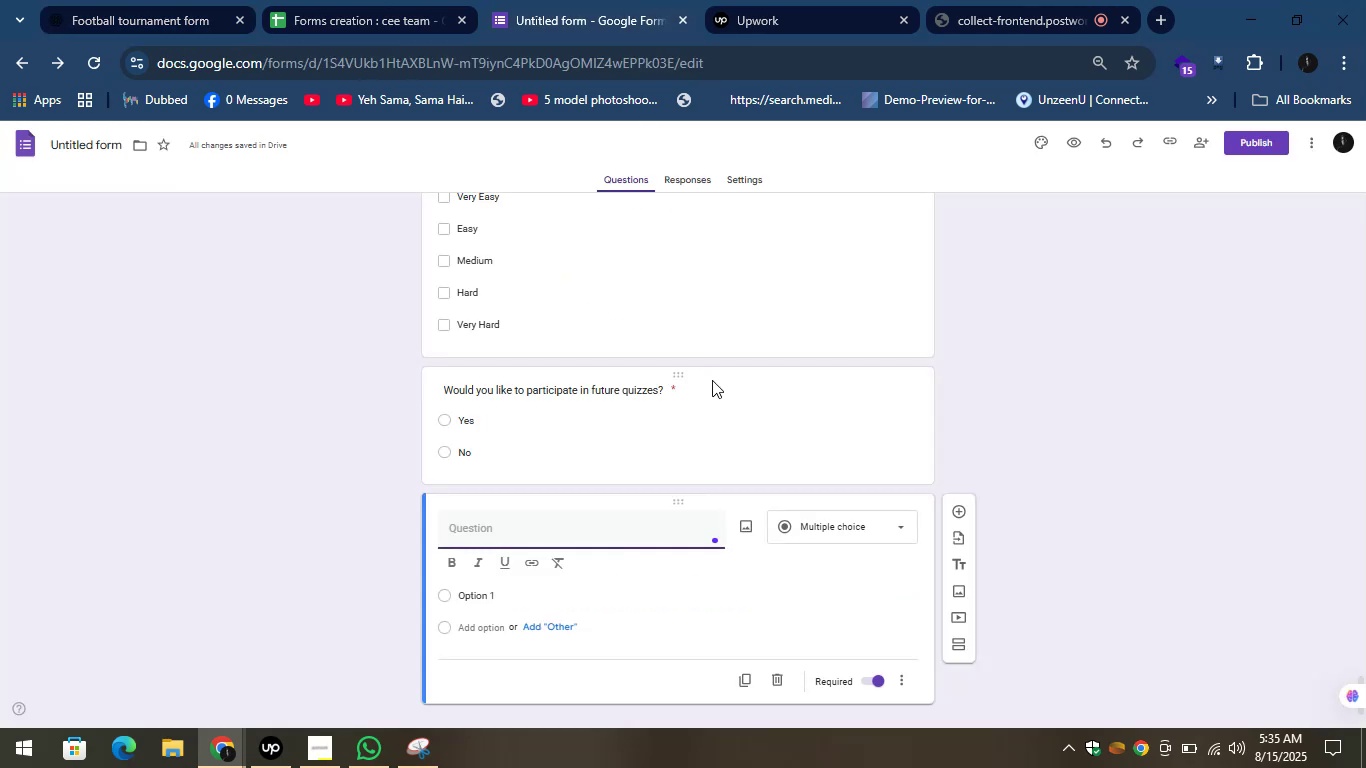 
key(Control+V)
 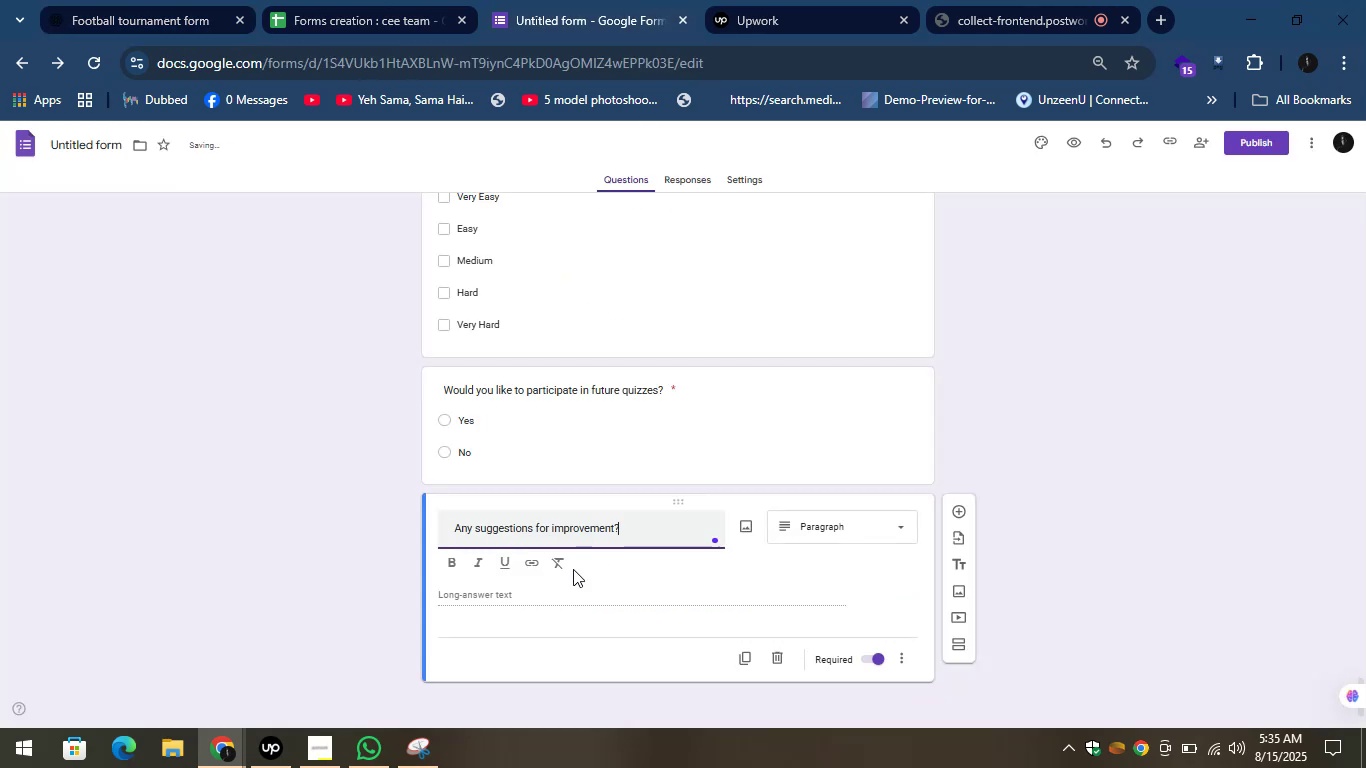 
left_click([165, 6])
 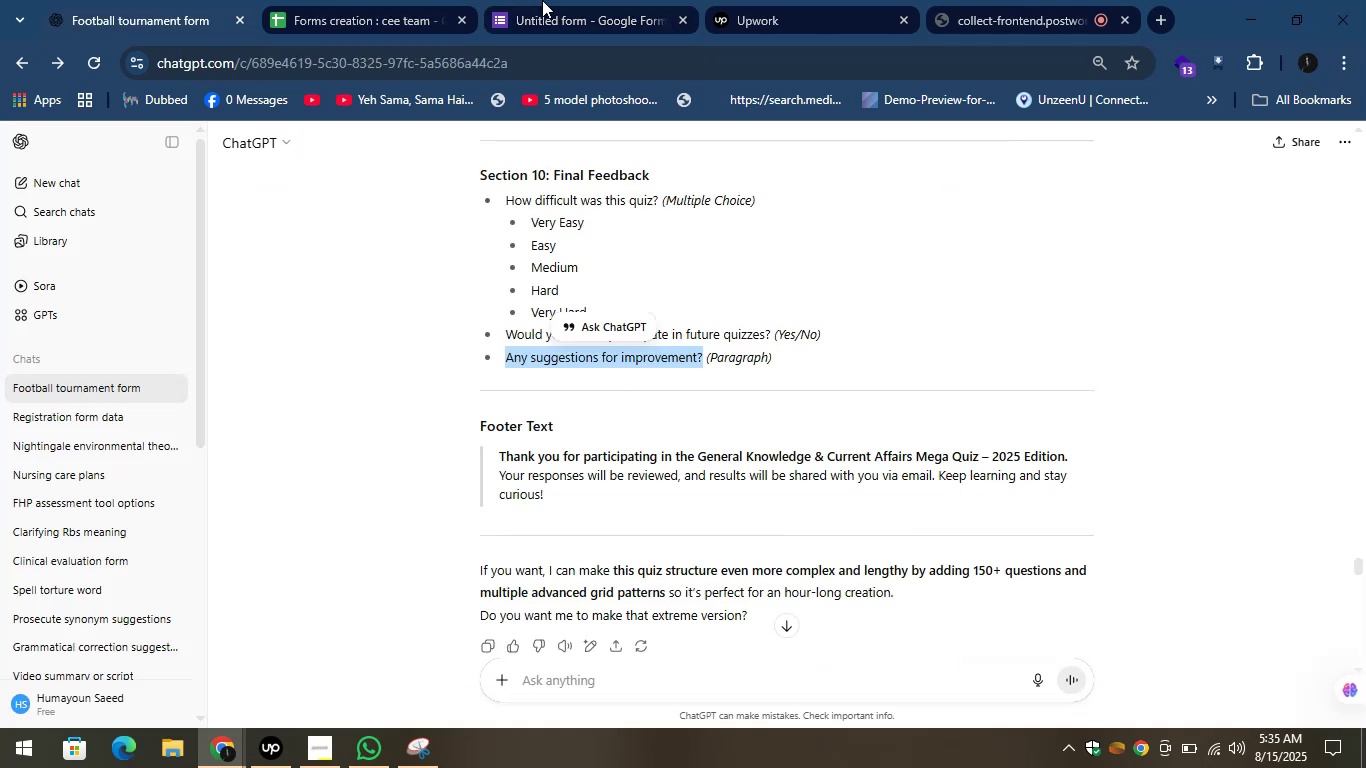 
left_click([550, 0])
 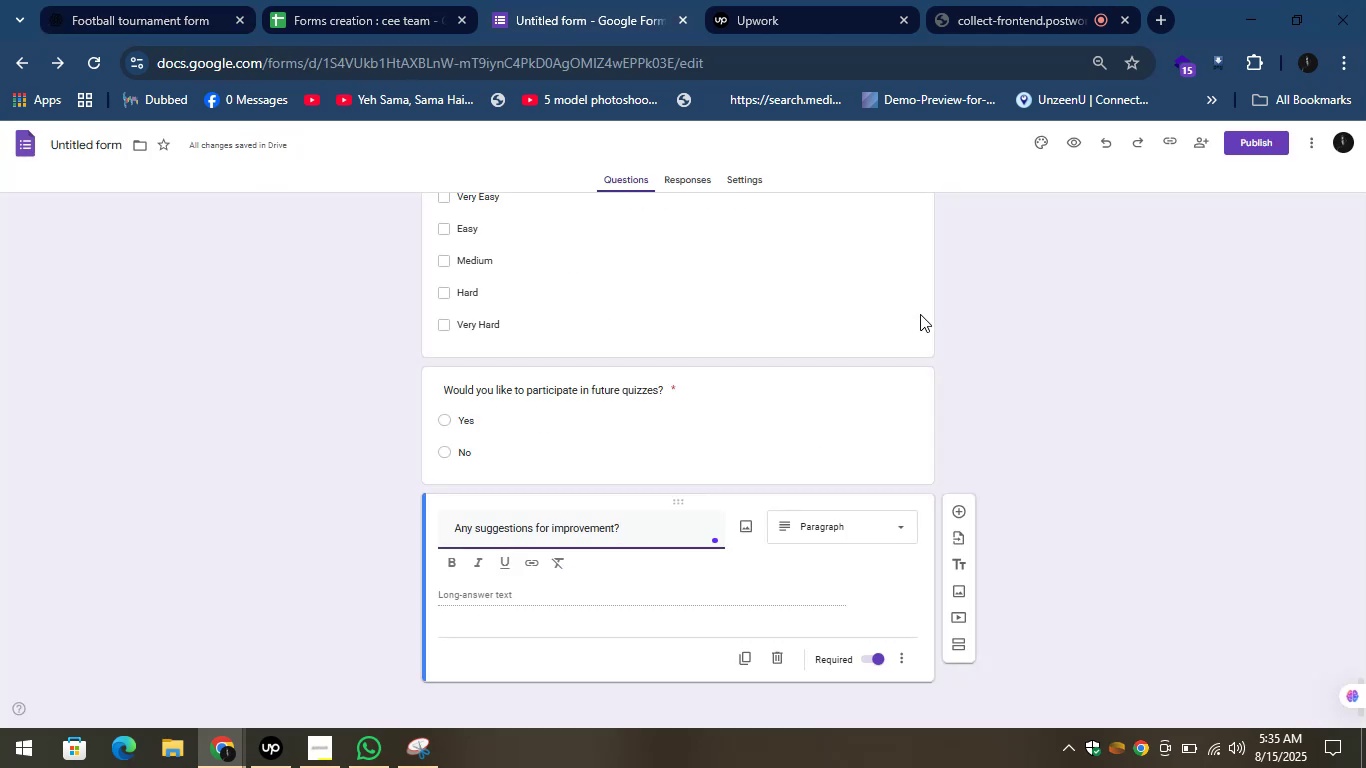 
left_click([1003, 404])
 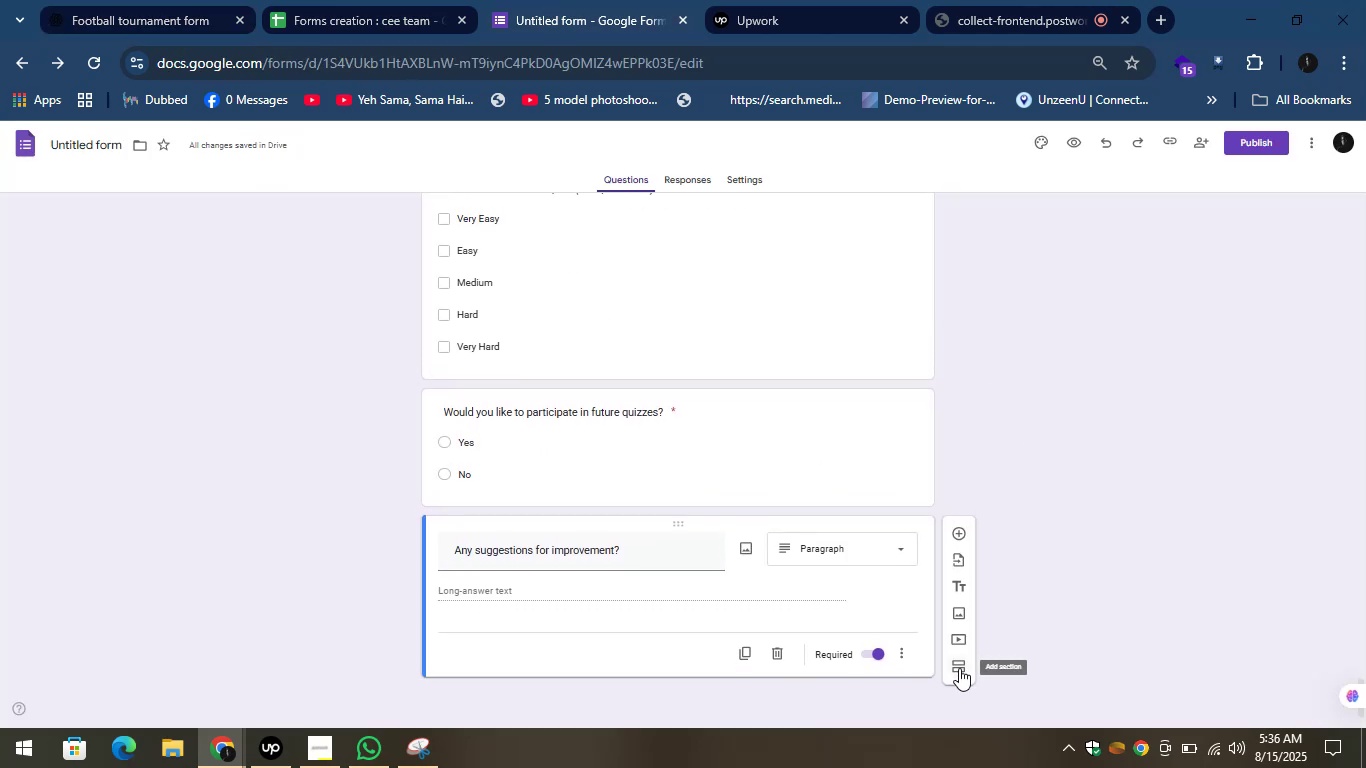 
left_click([959, 668])
 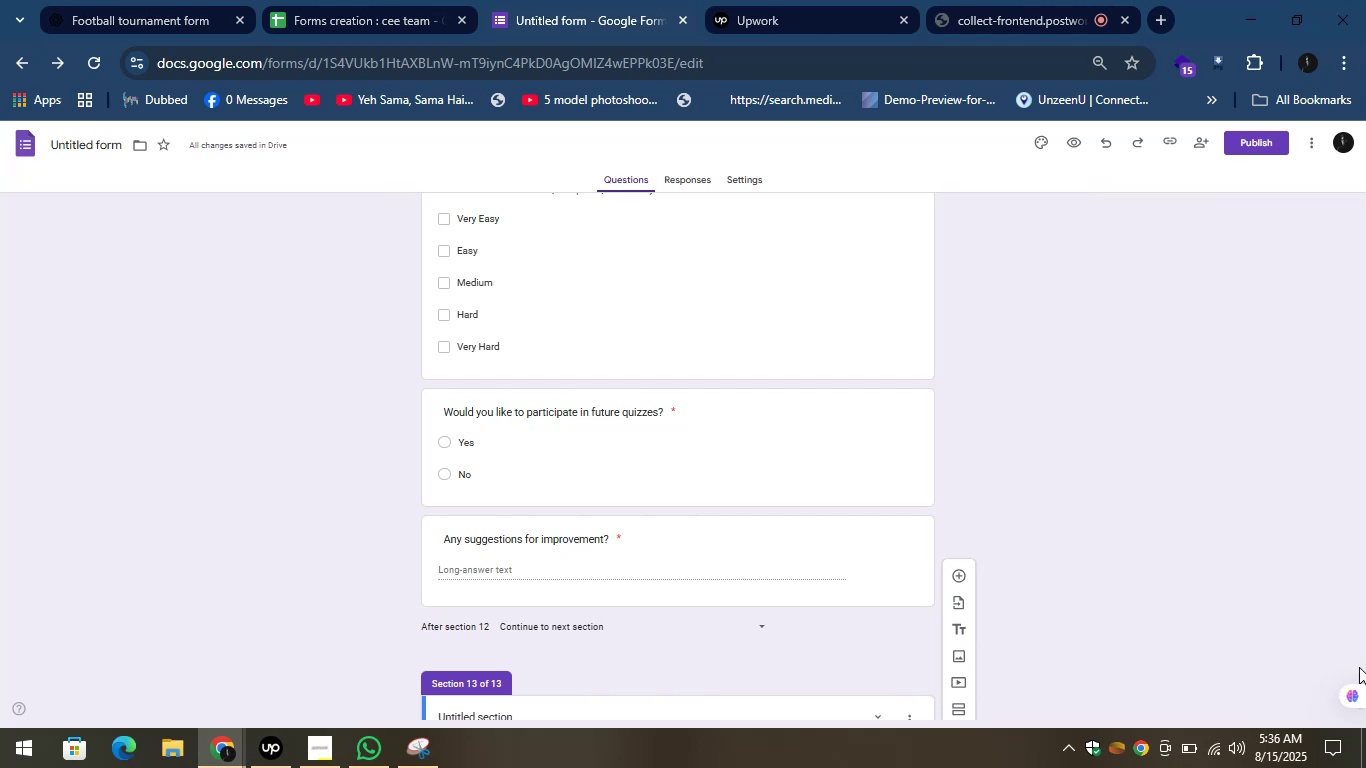 
left_click_drag(start_coordinate=[1362, 674], to_coordinate=[1365, 711])
 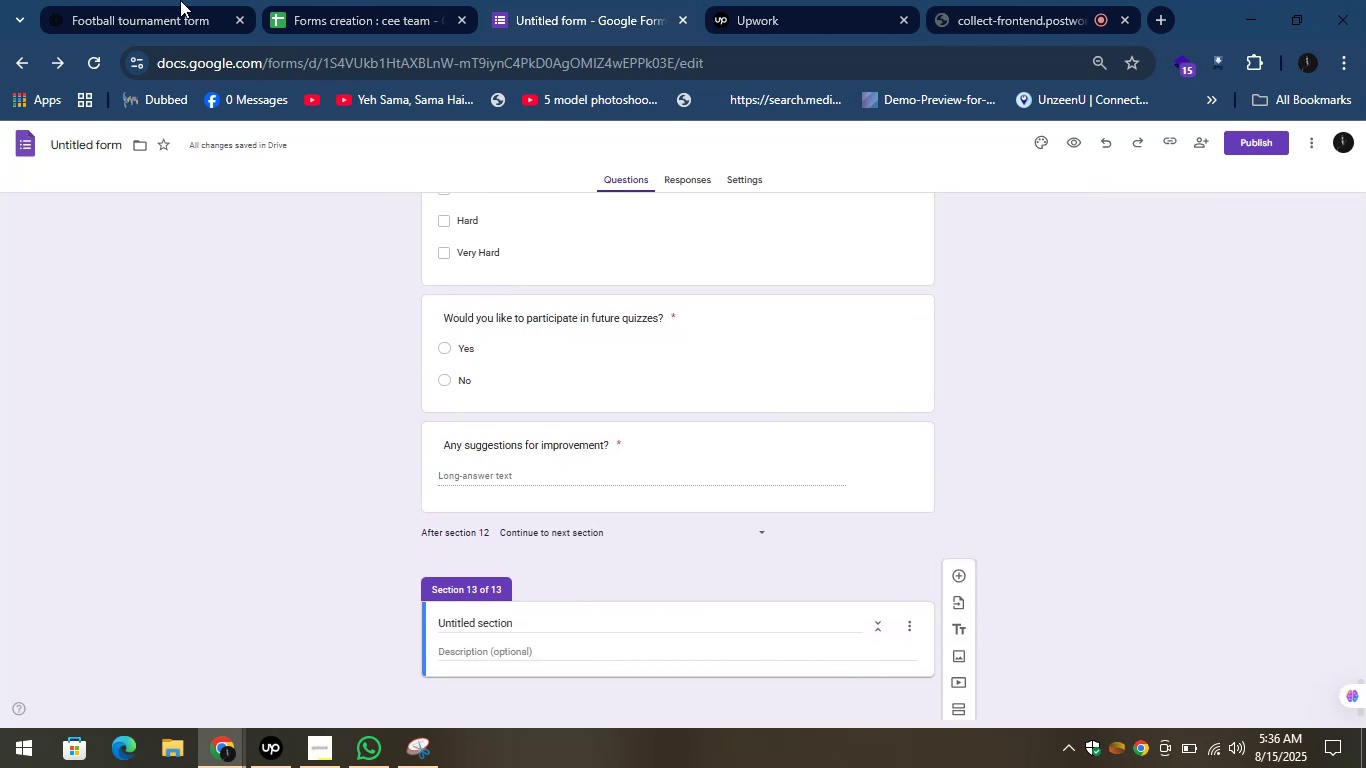 
left_click([152, 0])
 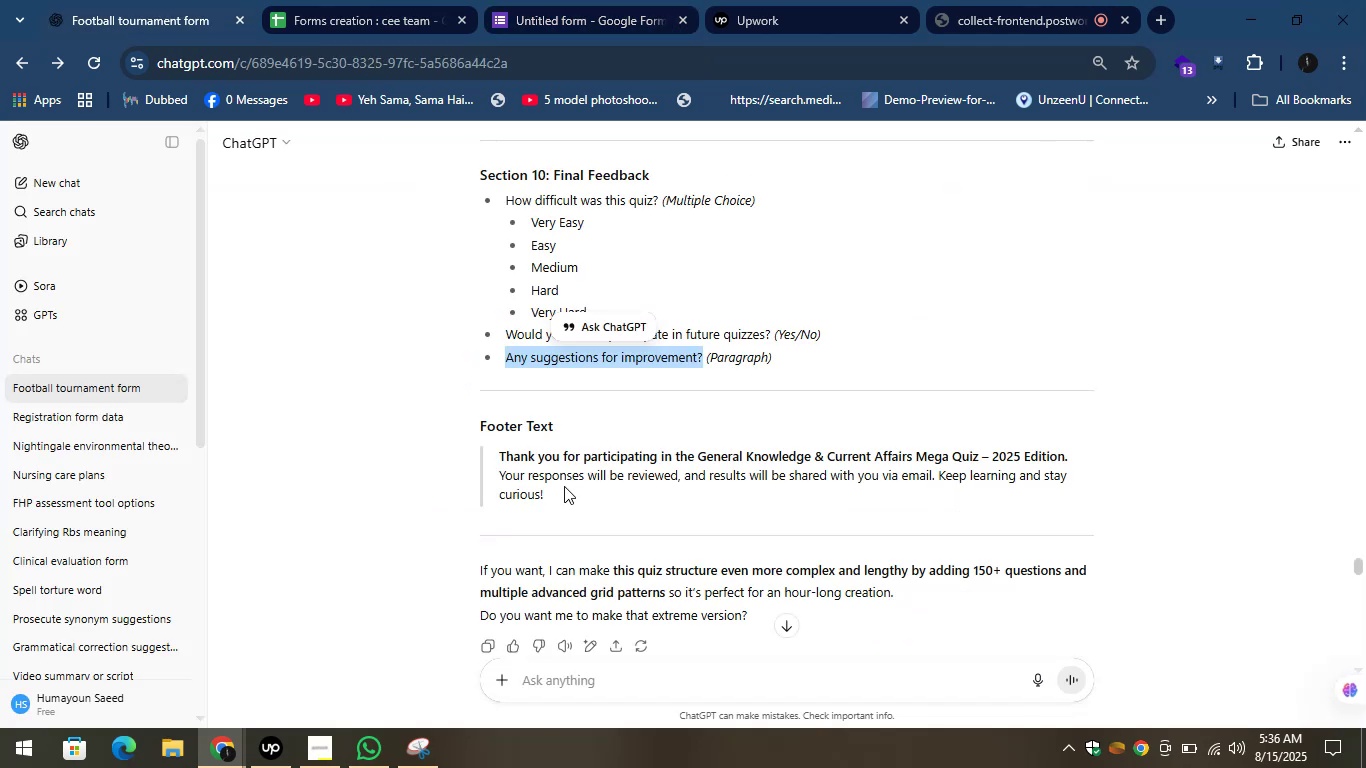 
left_click_drag(start_coordinate=[555, 496], to_coordinate=[495, 462])
 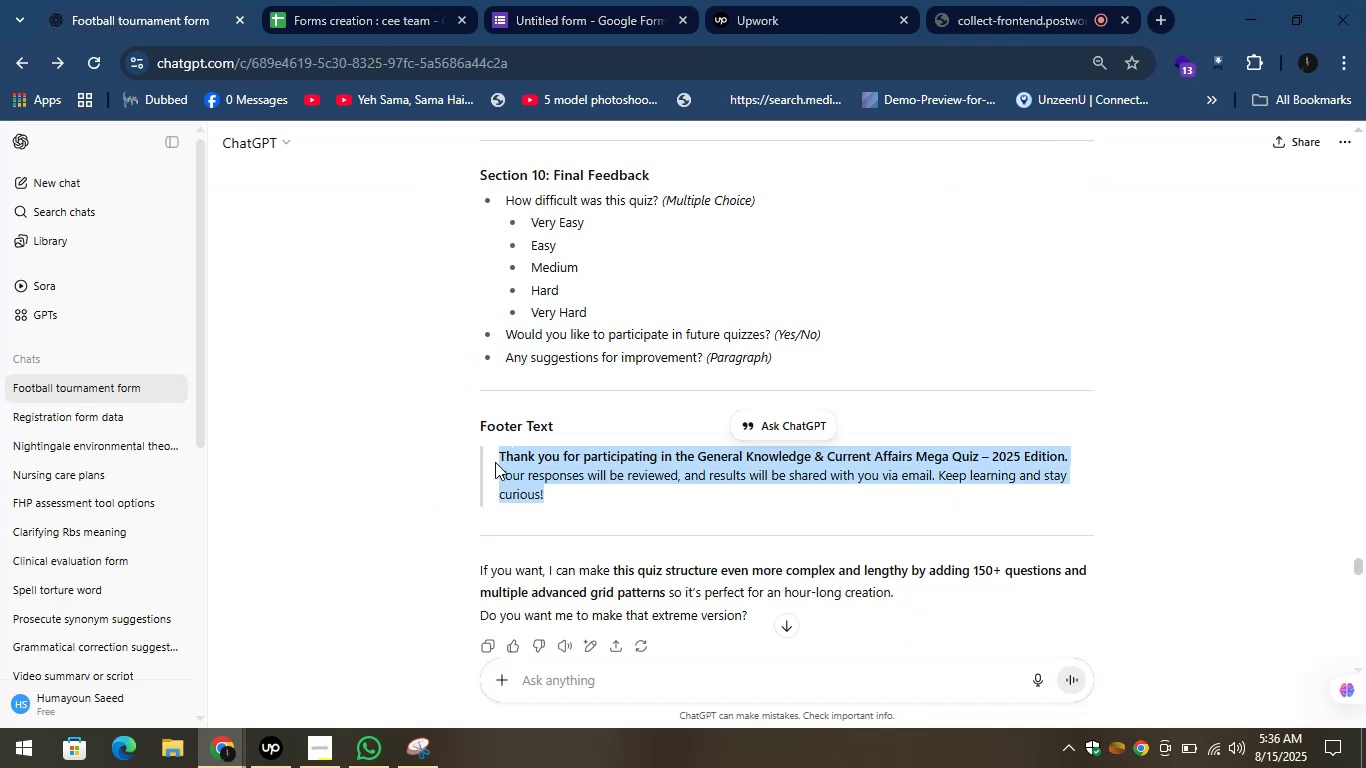 
hold_key(key=C, duration=0.31)
 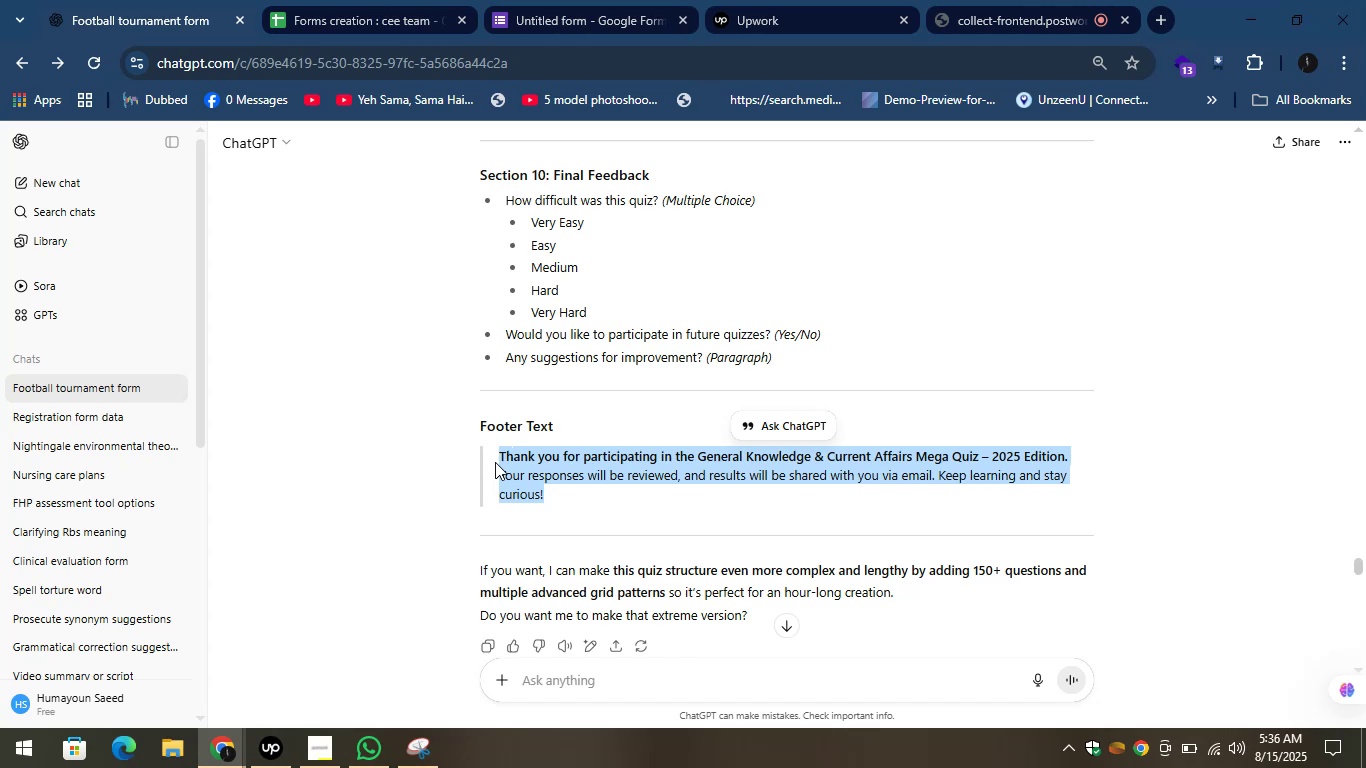 
key(Control+C)
 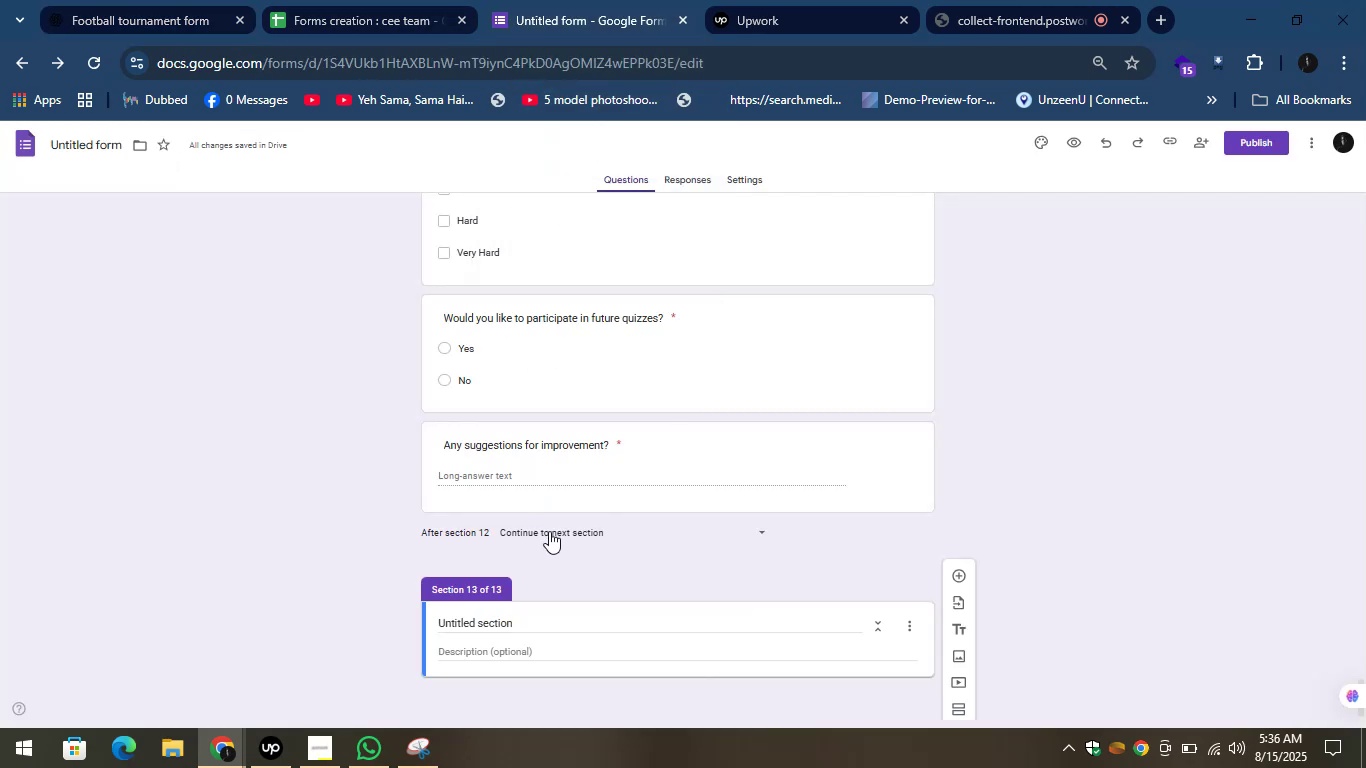 
wait(5.03)
 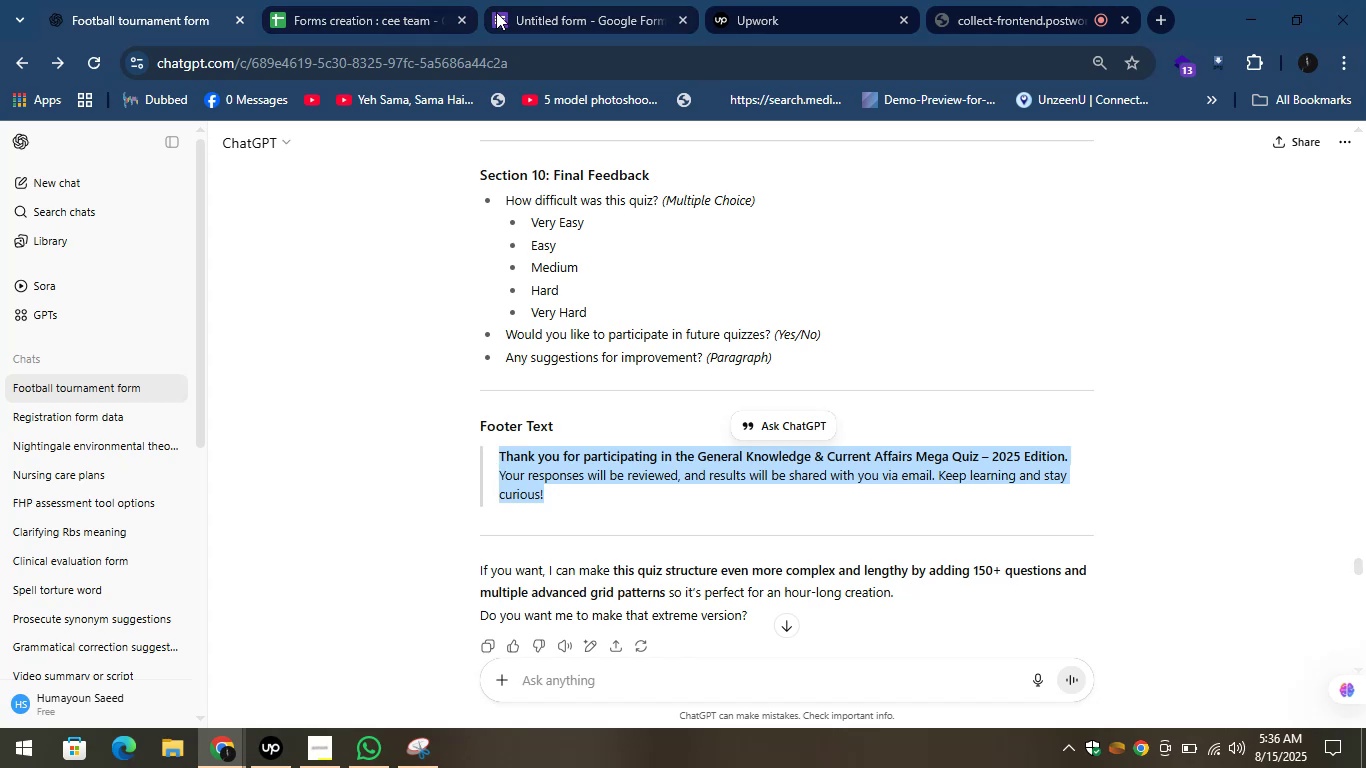 
left_click([558, 621])
 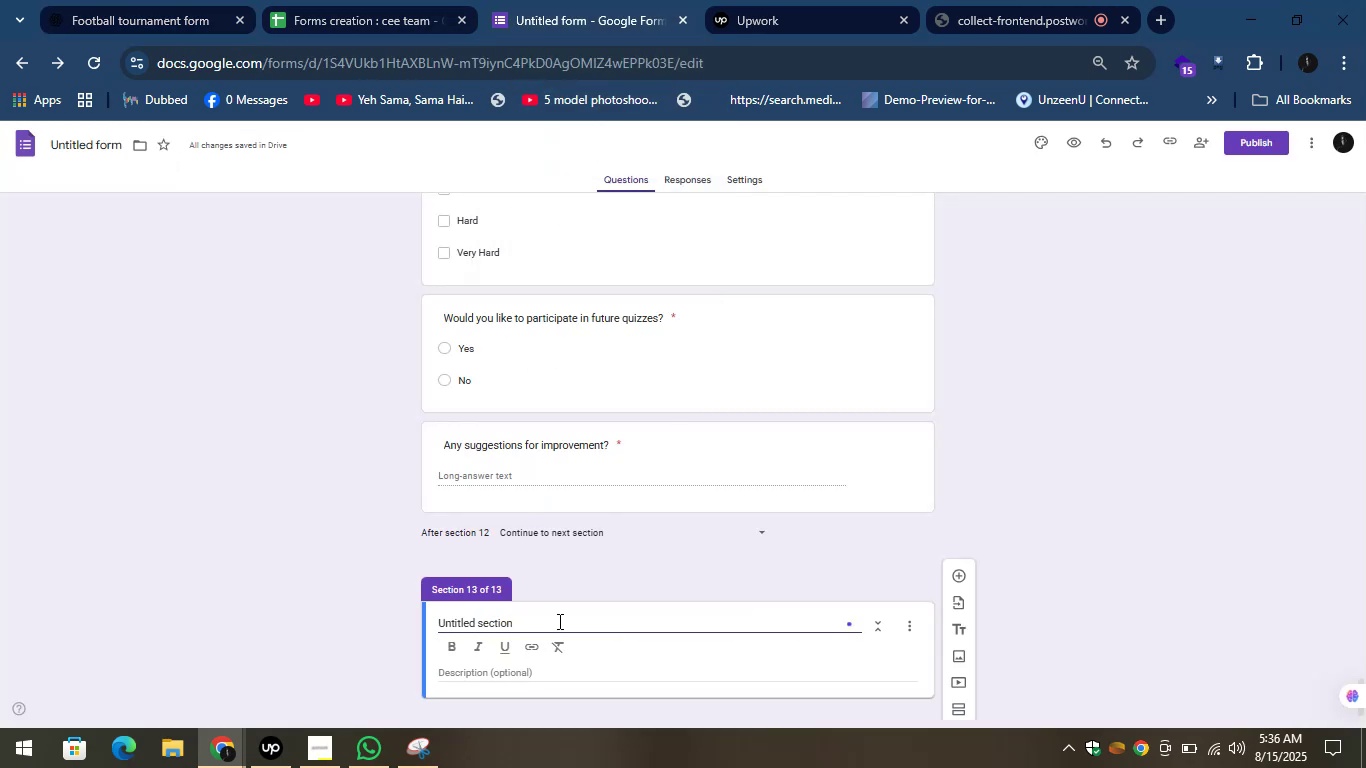 
key(Control+A)
 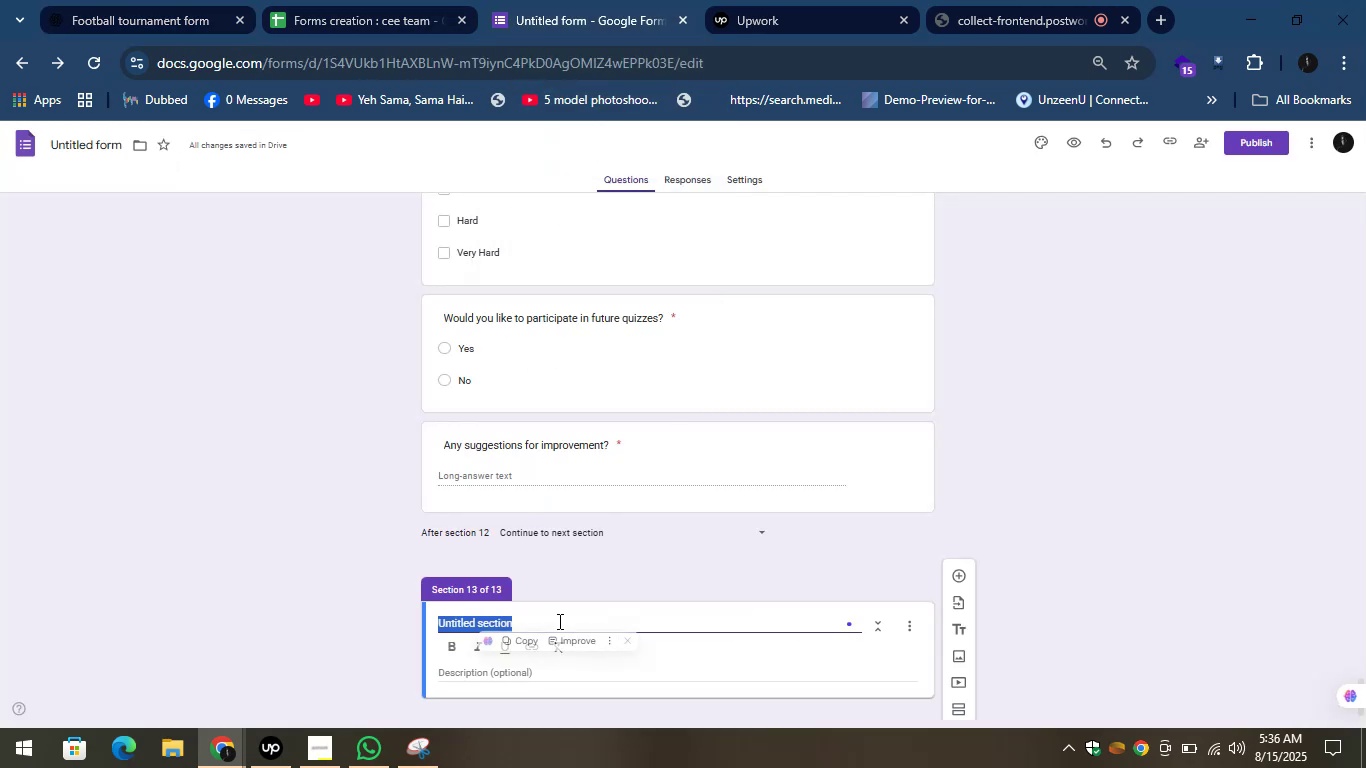 
key(Control+V)
 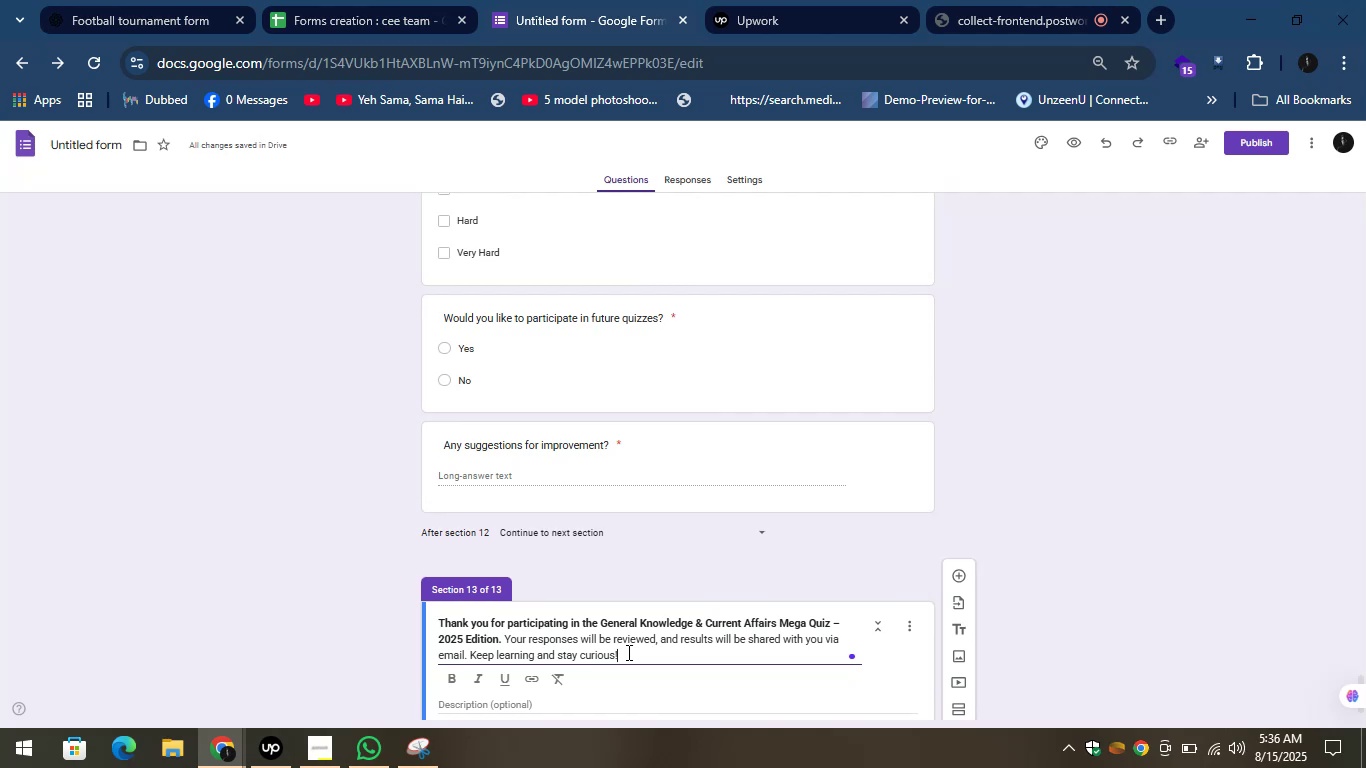 
wait(8.57)
 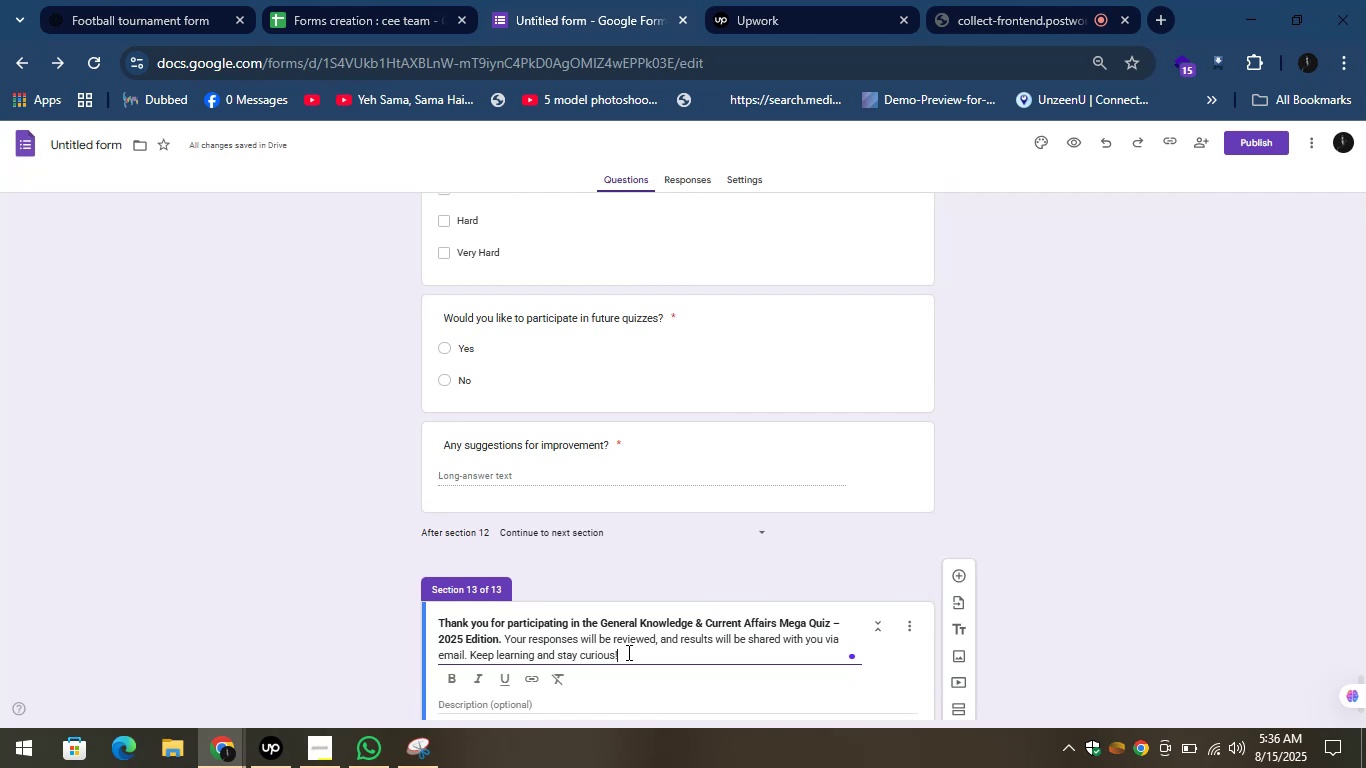 
left_click([511, 578])
 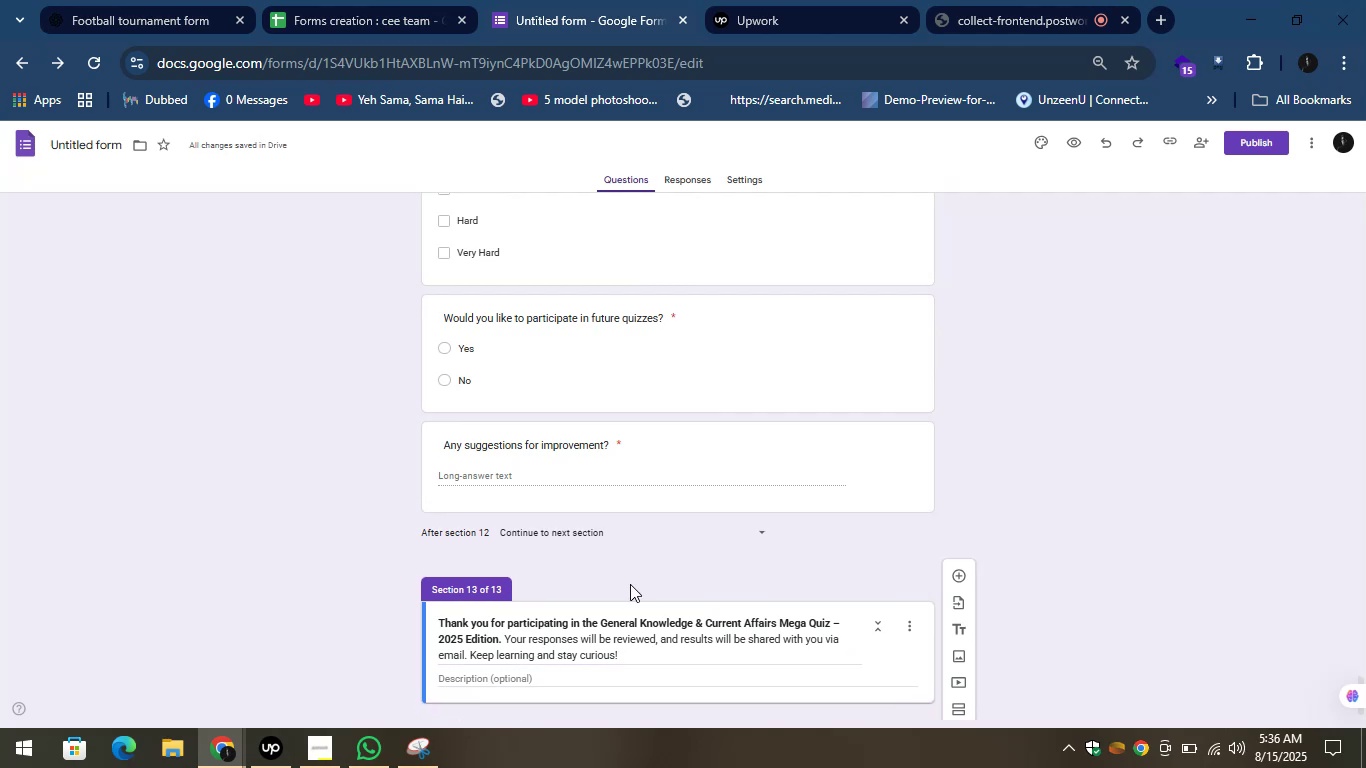 
left_click([418, 450])
 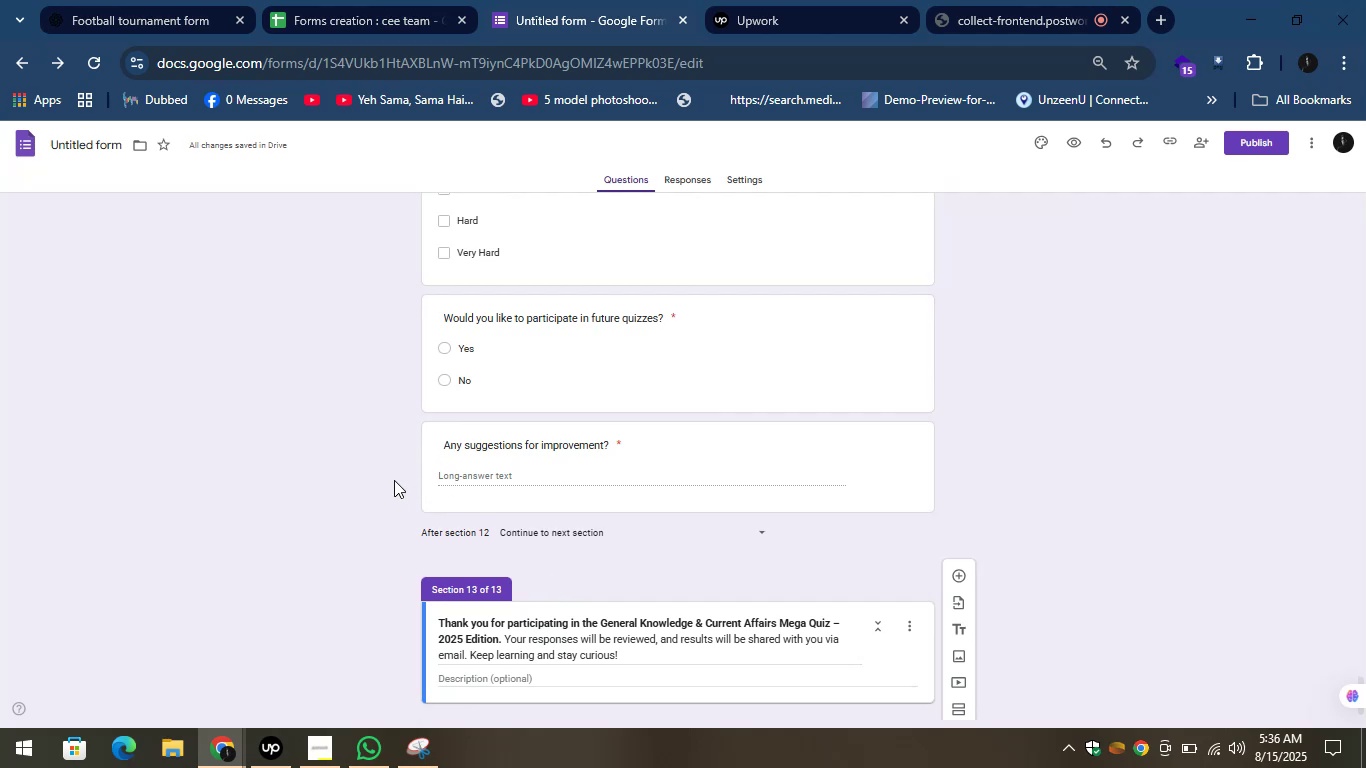 
scroll: coordinate [394, 480], scroll_direction: up, amount: 3.0
 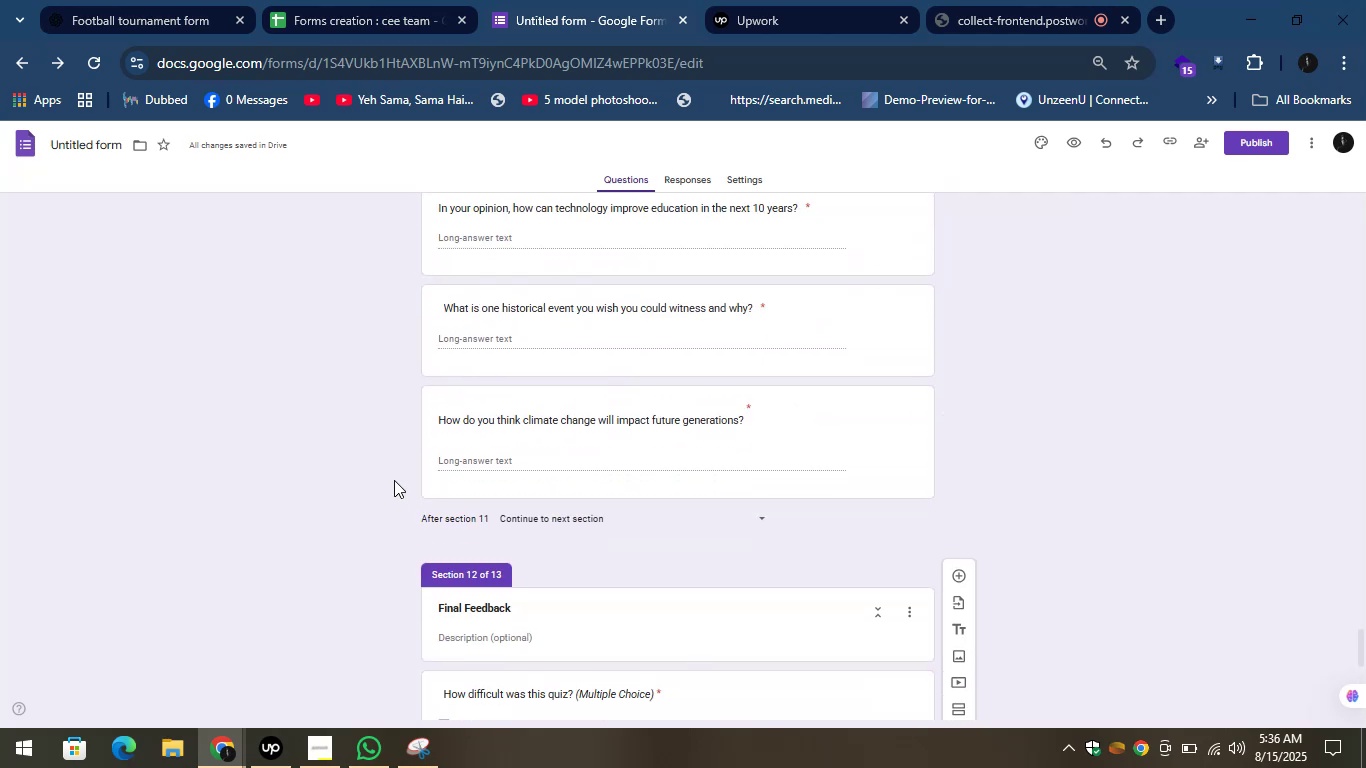 
scroll: coordinate [394, 480], scroll_direction: down, amount: 6.0
 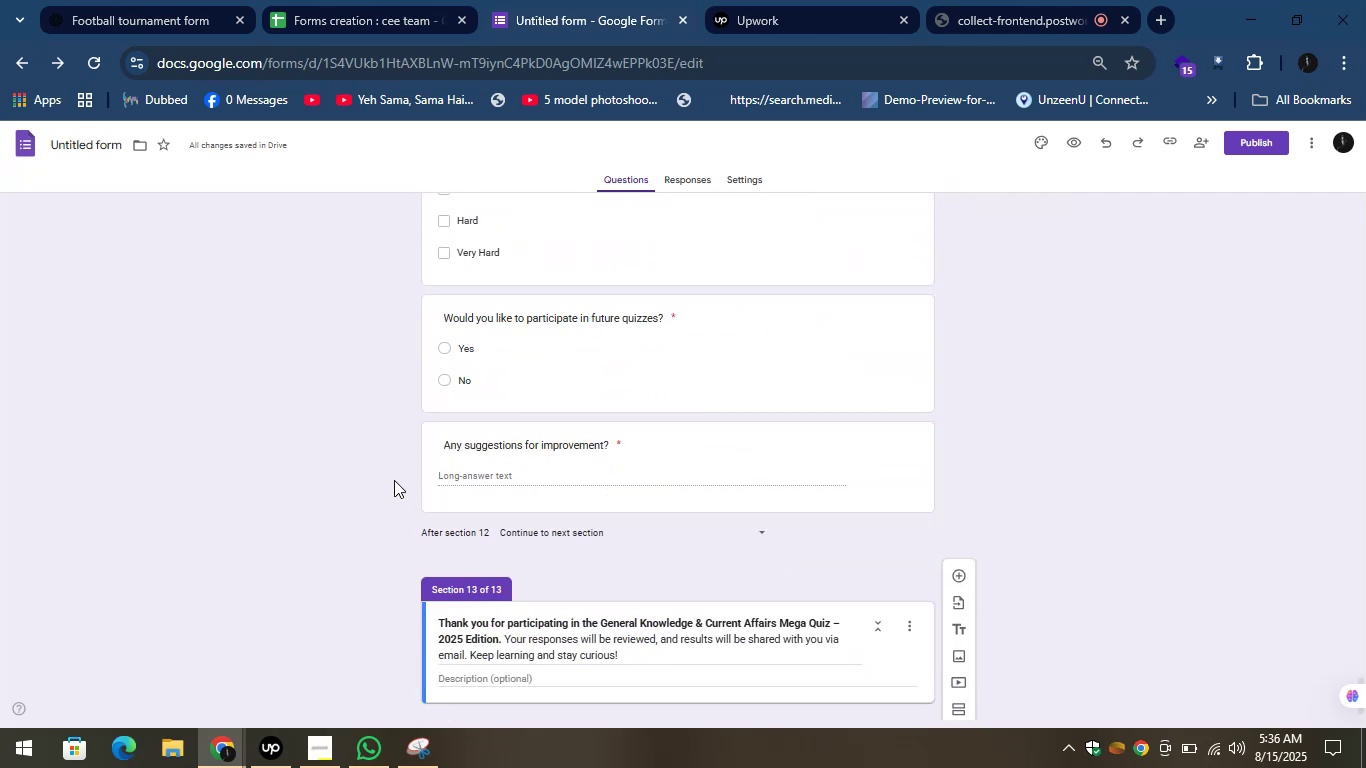 
scroll: coordinate [394, 480], scroll_direction: up, amount: 3.0
 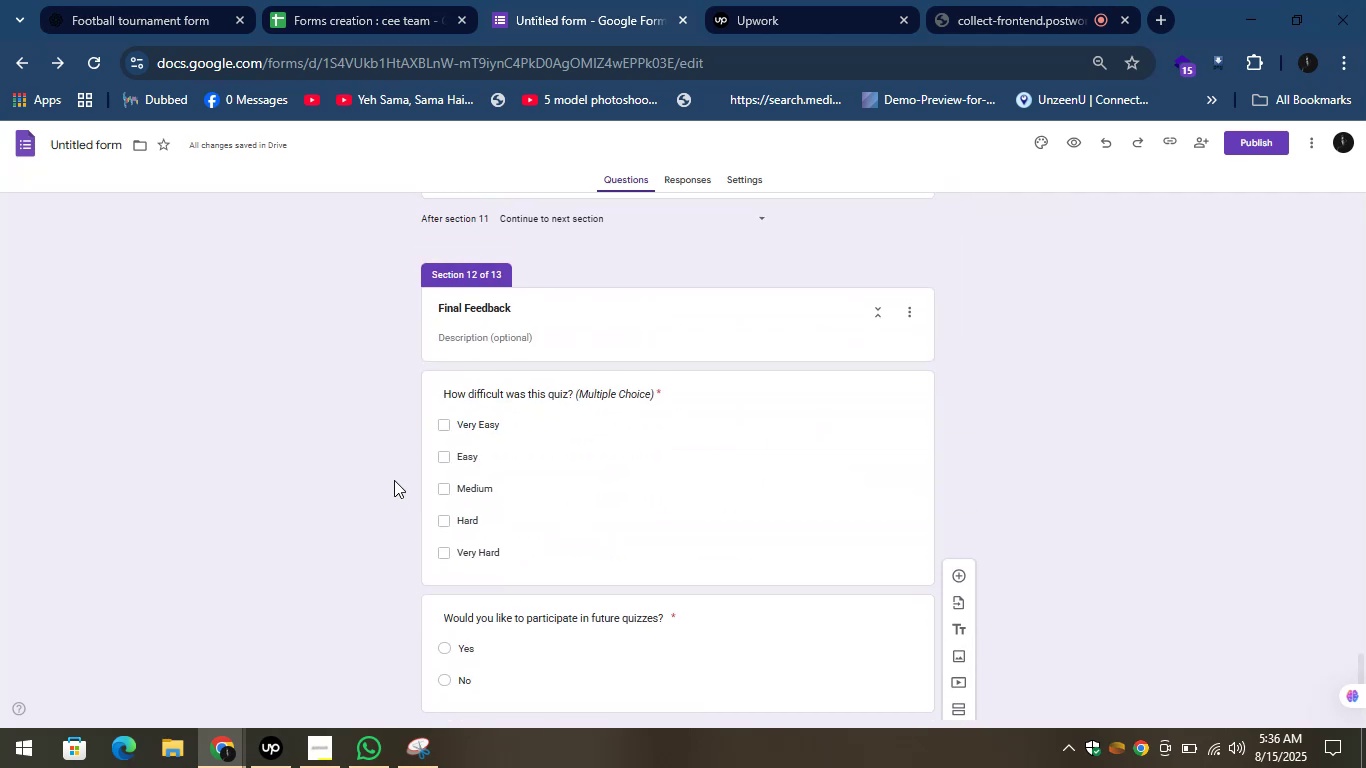 
scroll: coordinate [394, 480], scroll_direction: down, amount: 3.0
 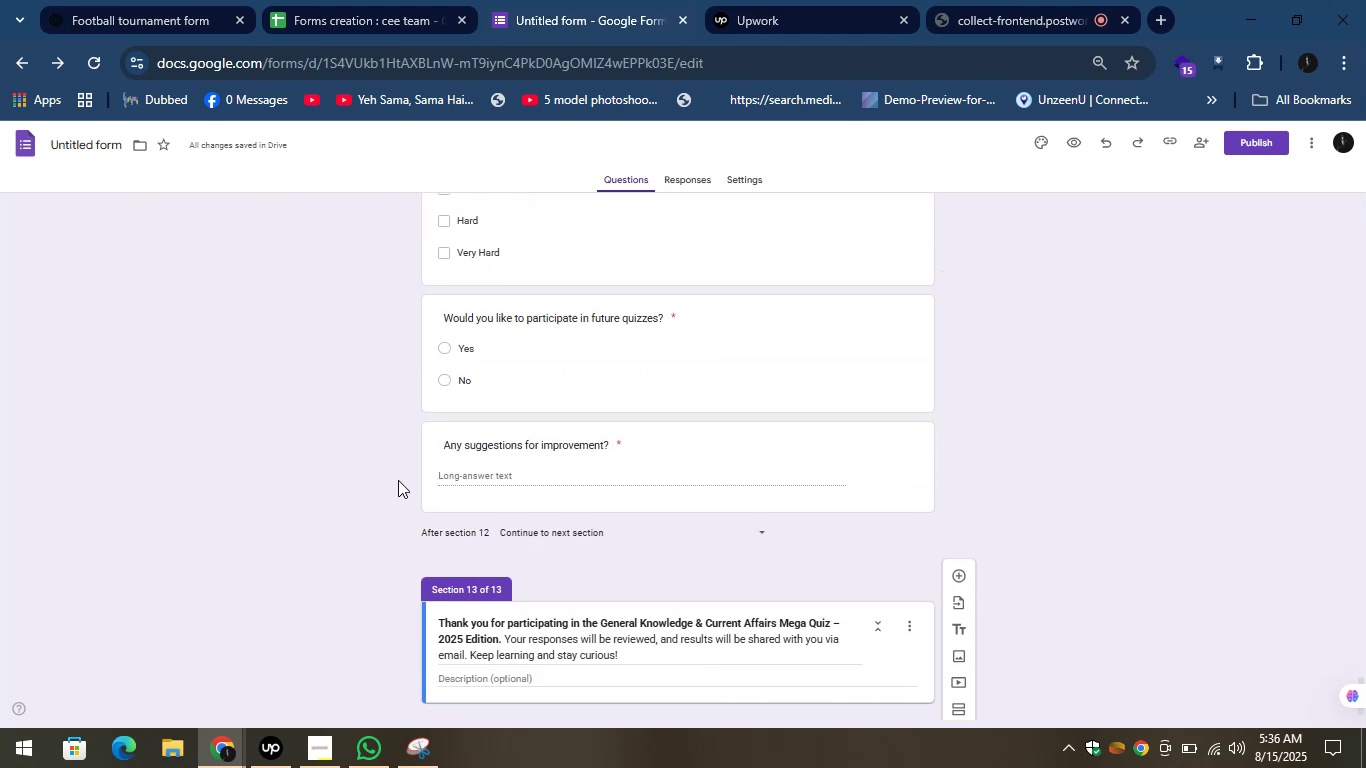 
wait(7.06)
 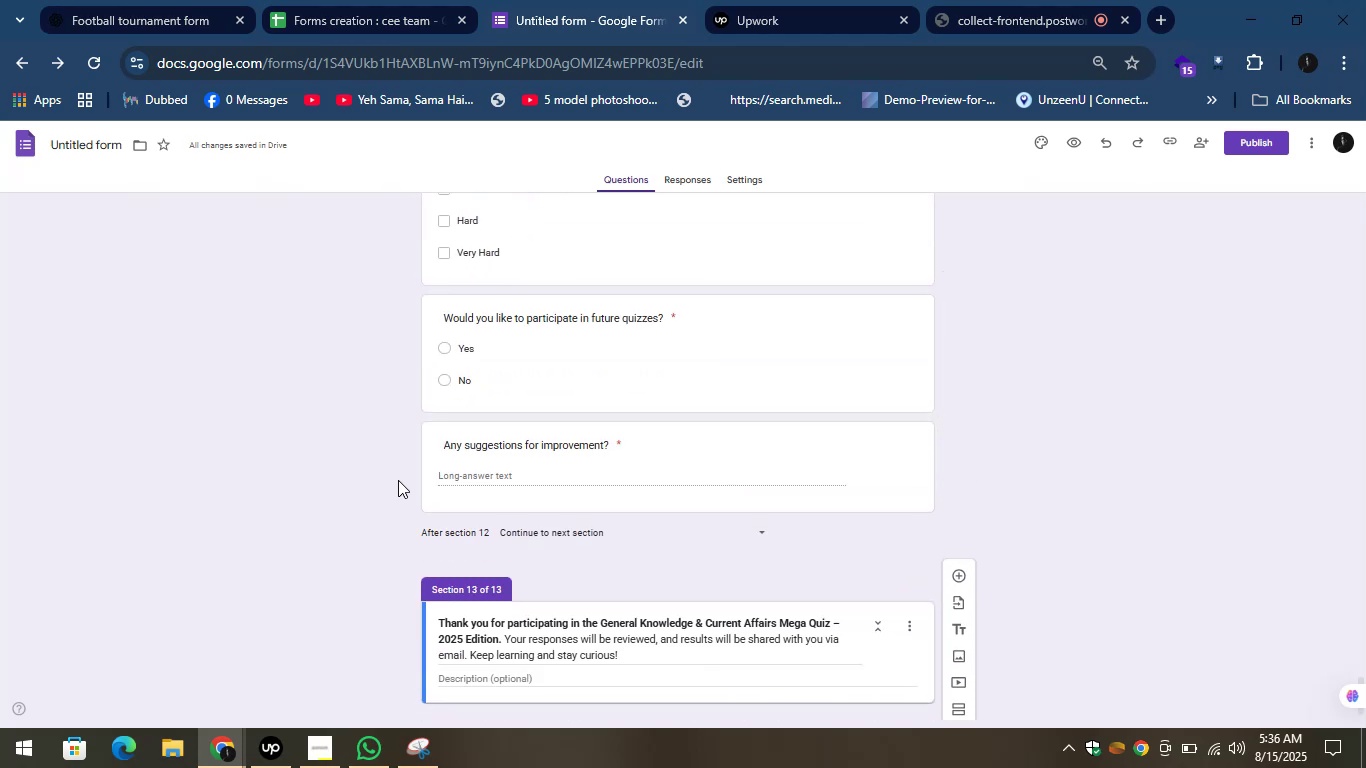 
scroll: coordinate [402, 478], scroll_direction: up, amount: 21.0
 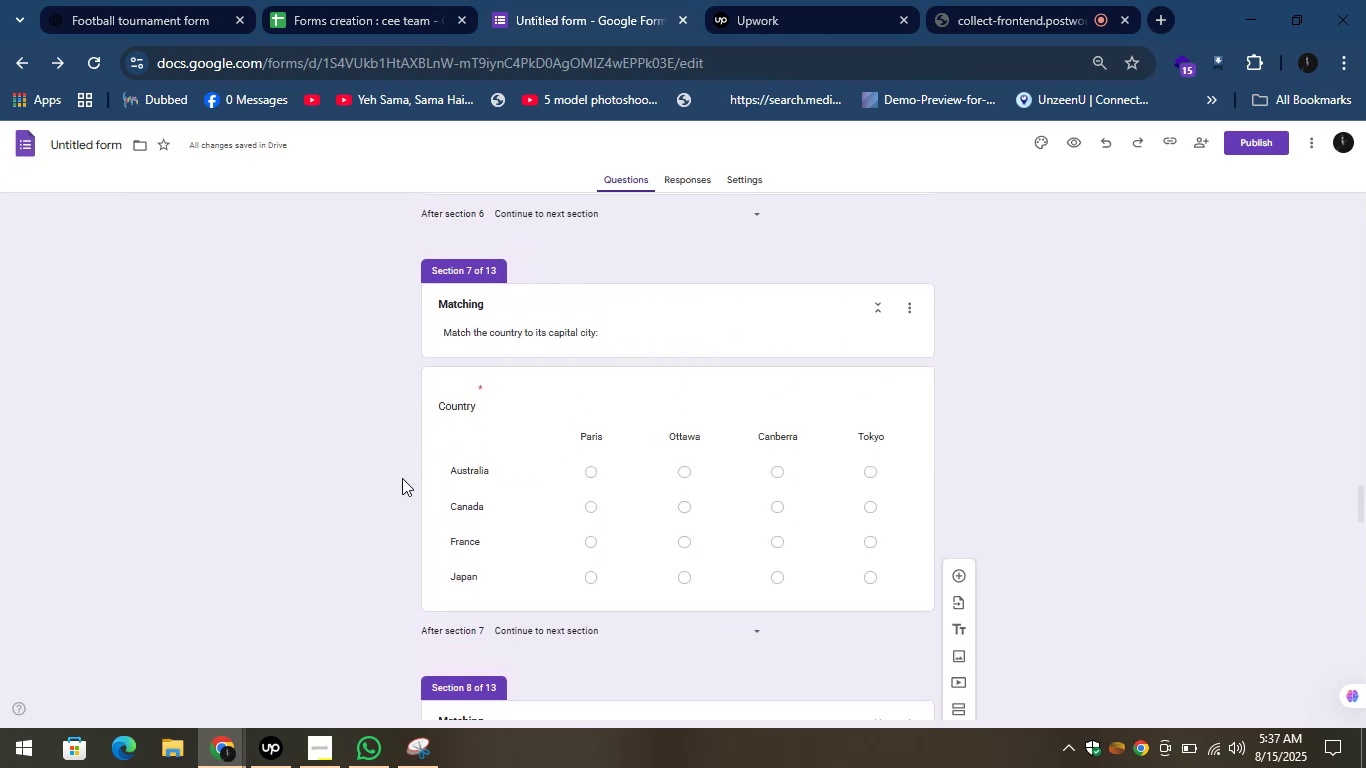 
wait(5.4)
 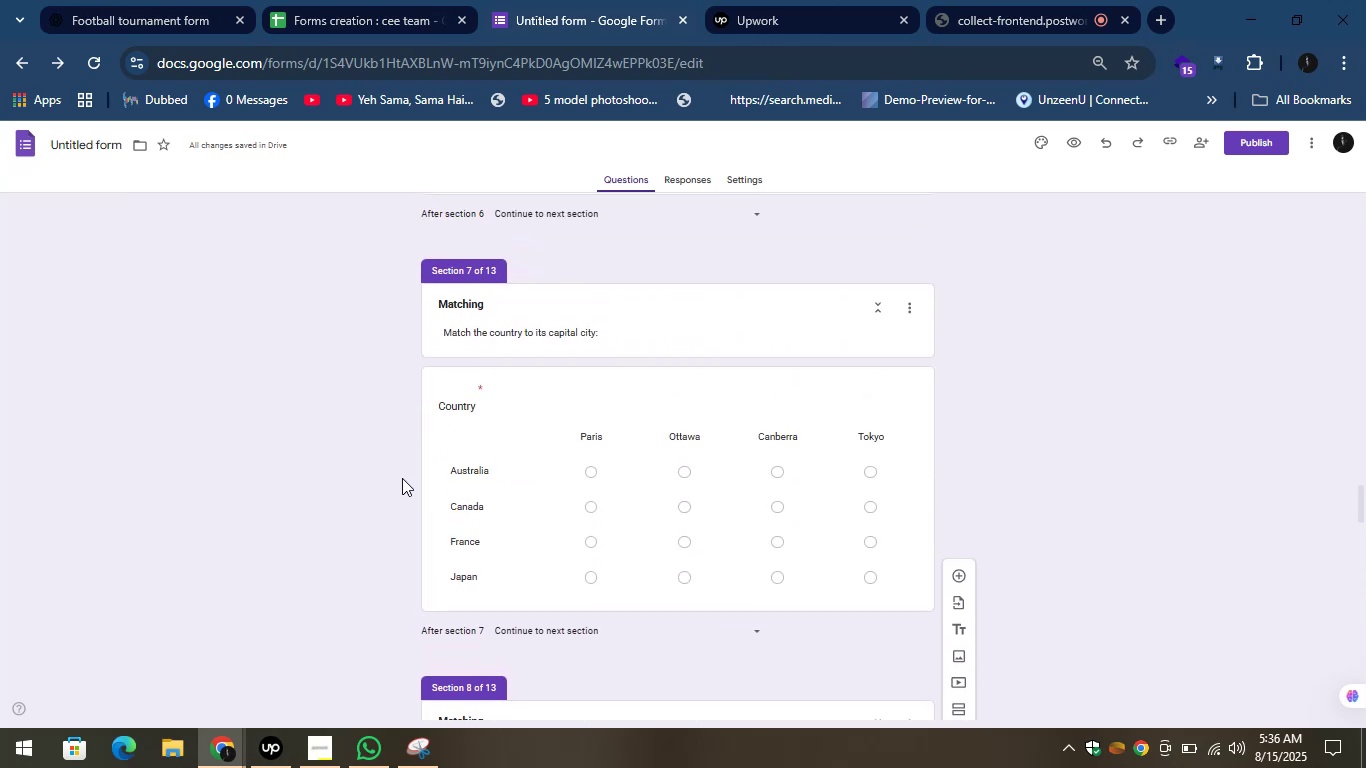 
scroll: coordinate [416, 471], scroll_direction: up, amount: 7.0
 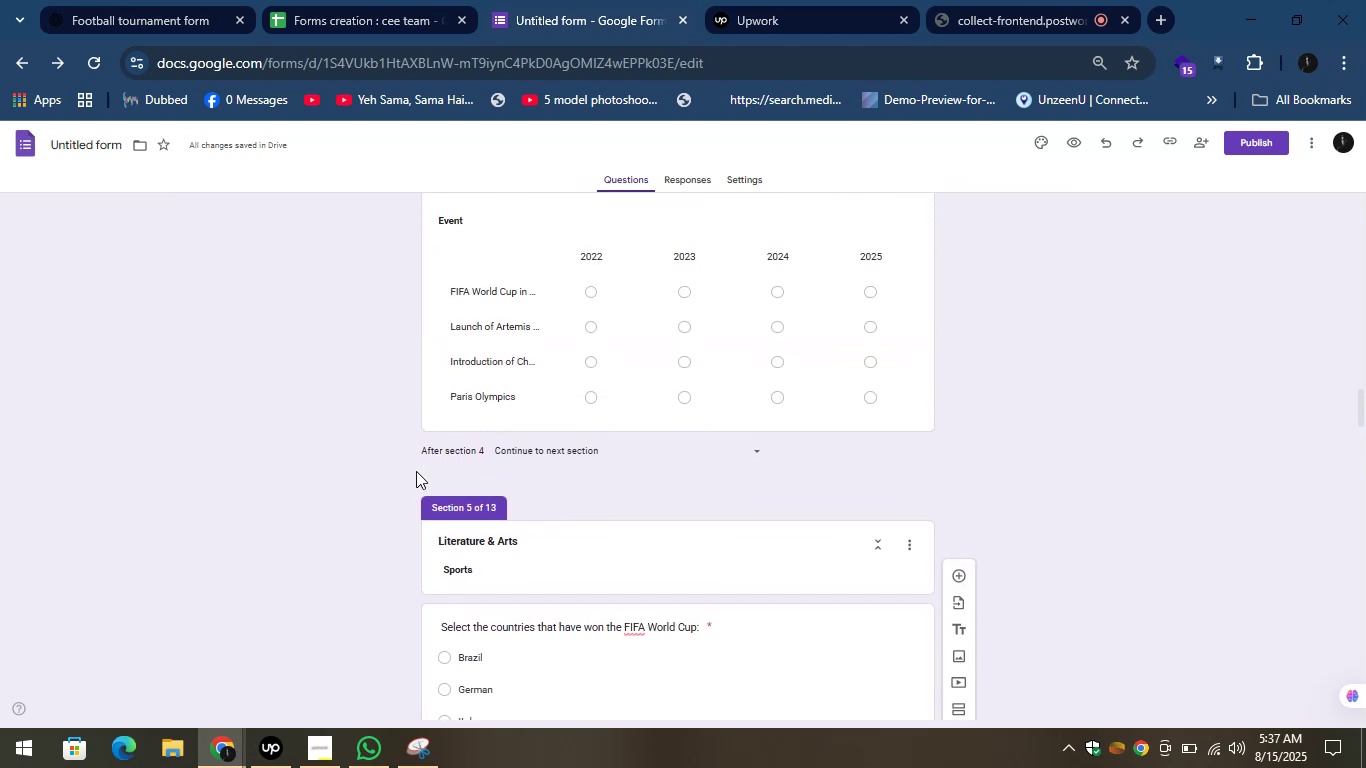 
wait(11.63)
 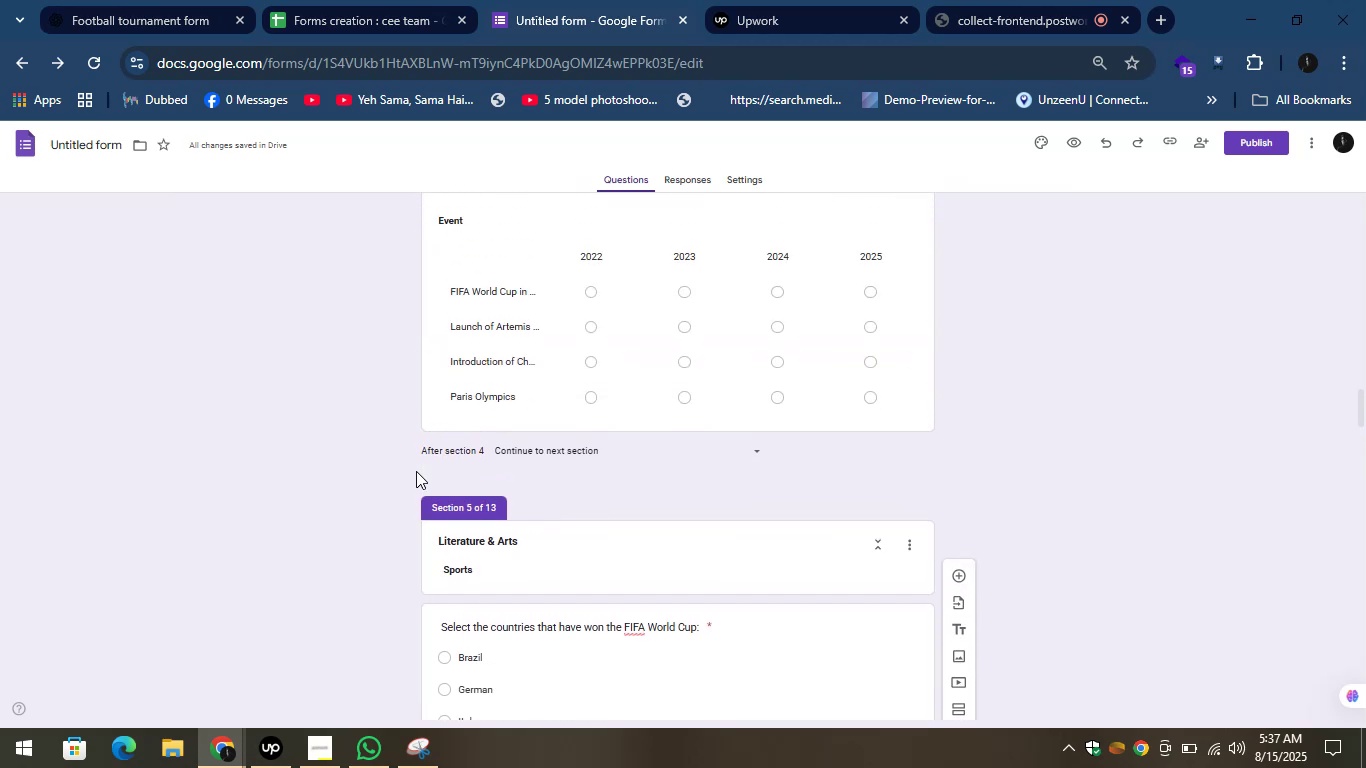 
scroll: coordinate [532, 357], scroll_direction: up, amount: 26.0
 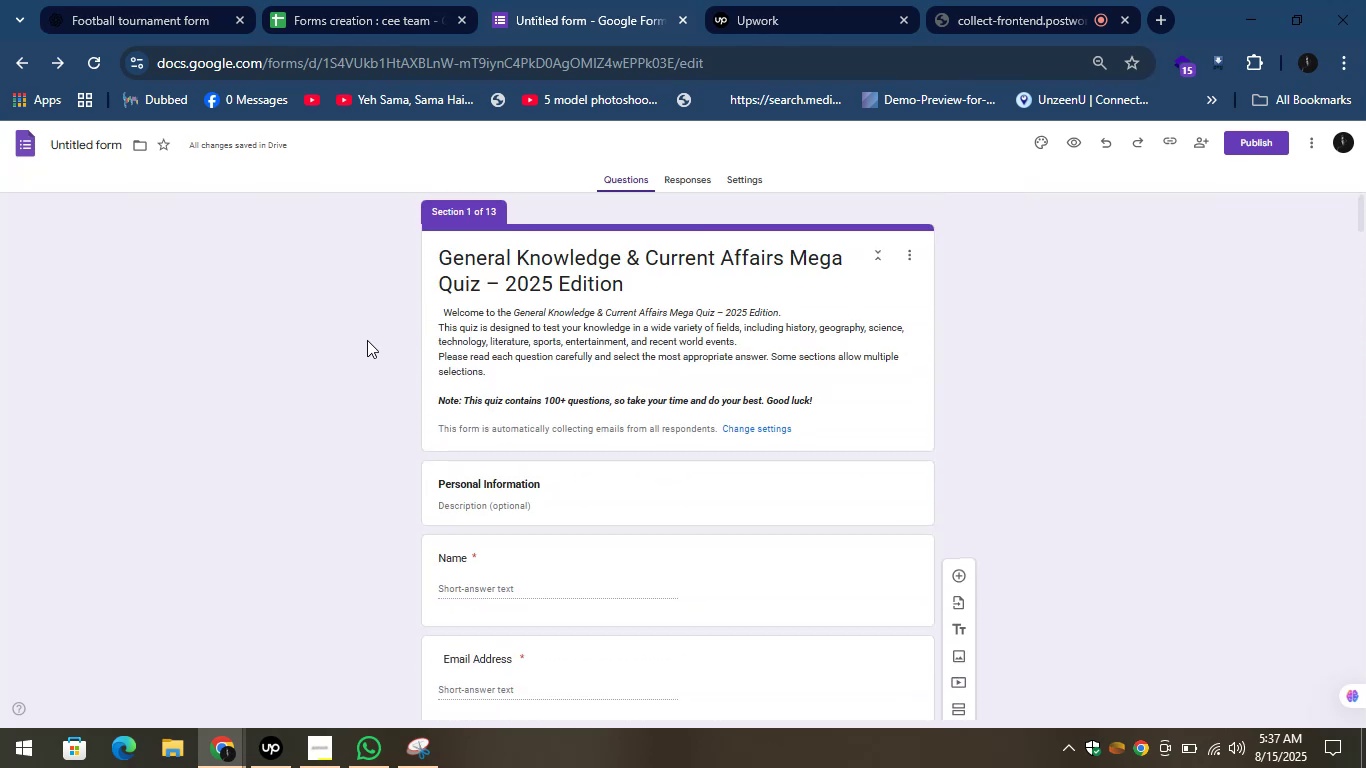 